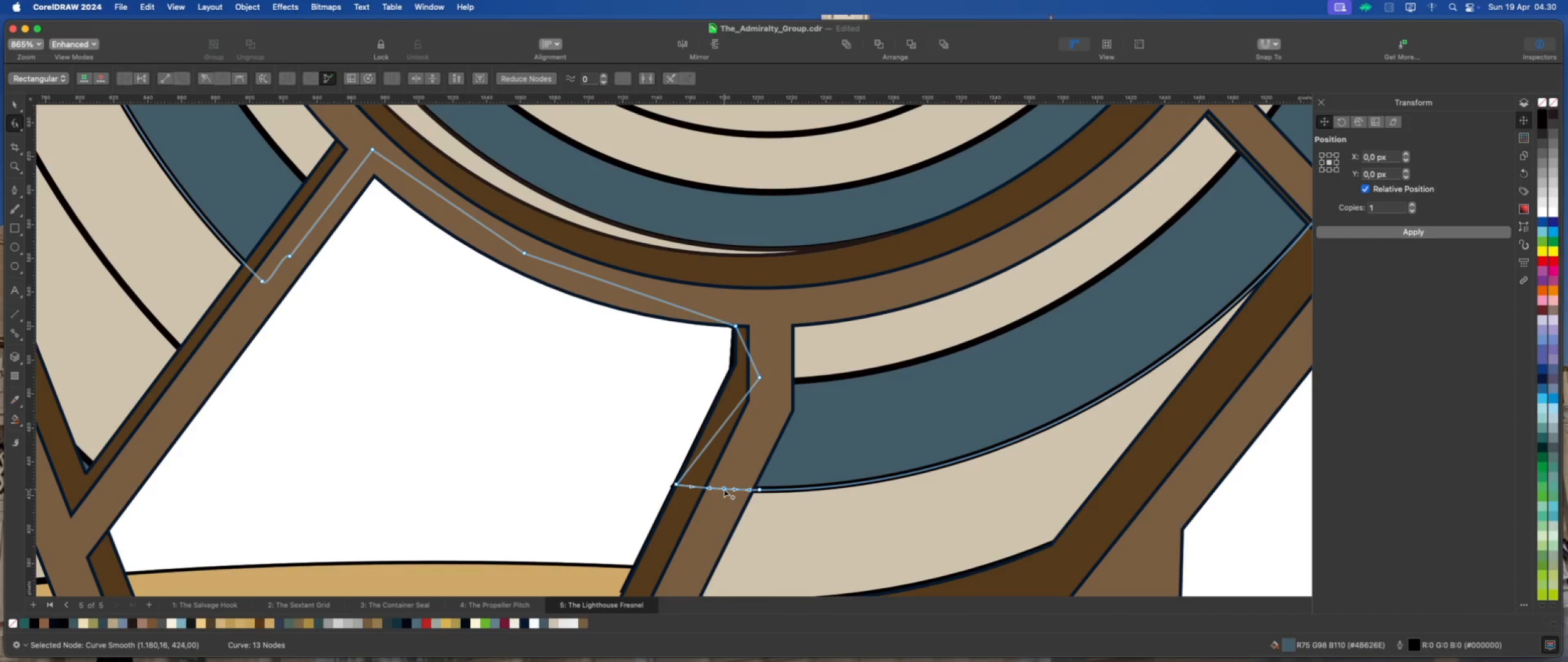 
right_click([724, 489])
 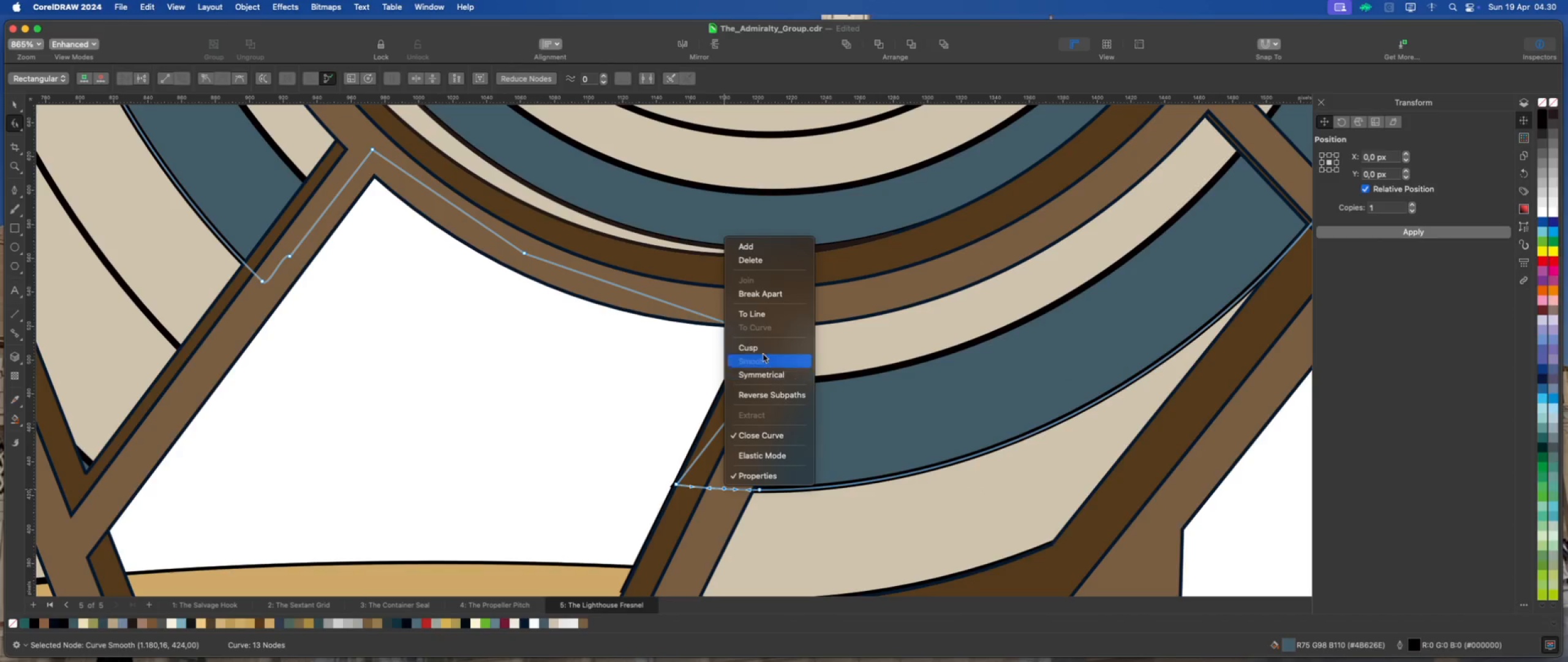 
left_click([763, 349])
 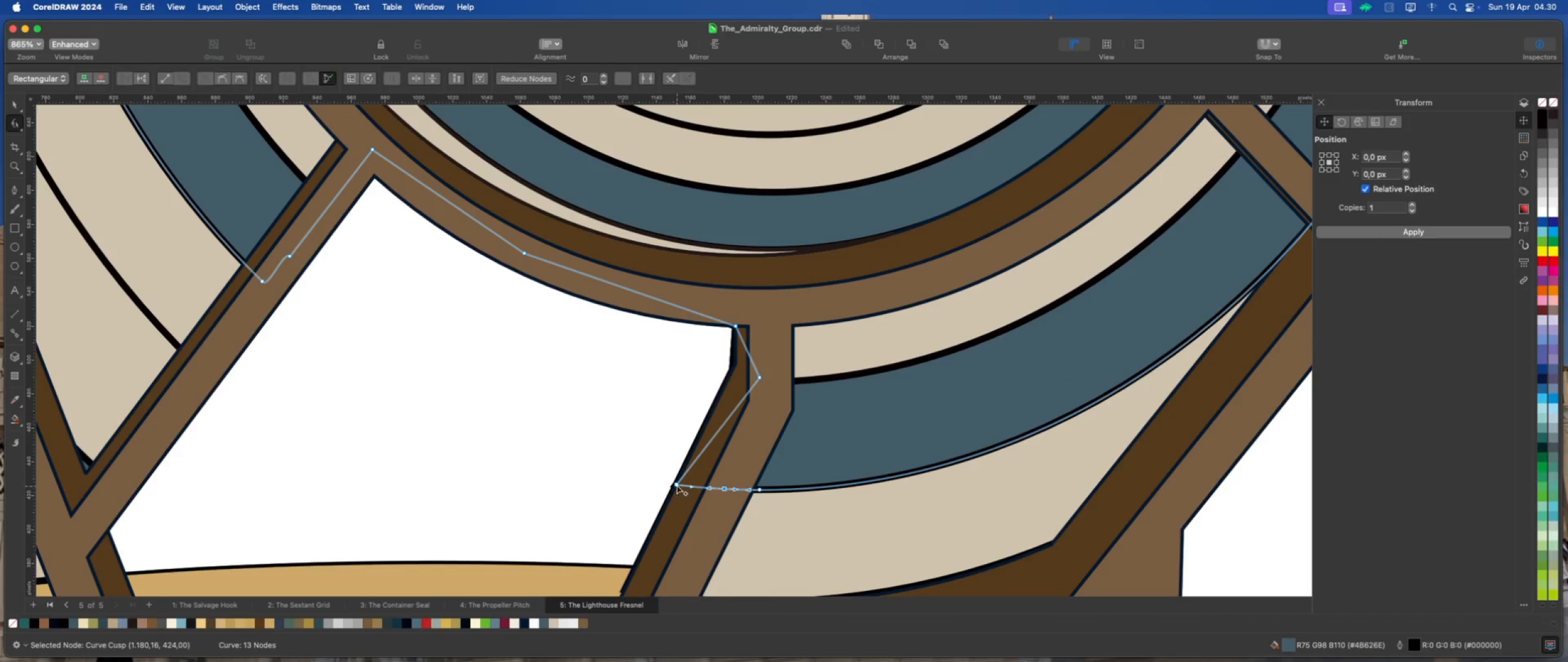 
double_click([676, 484])
 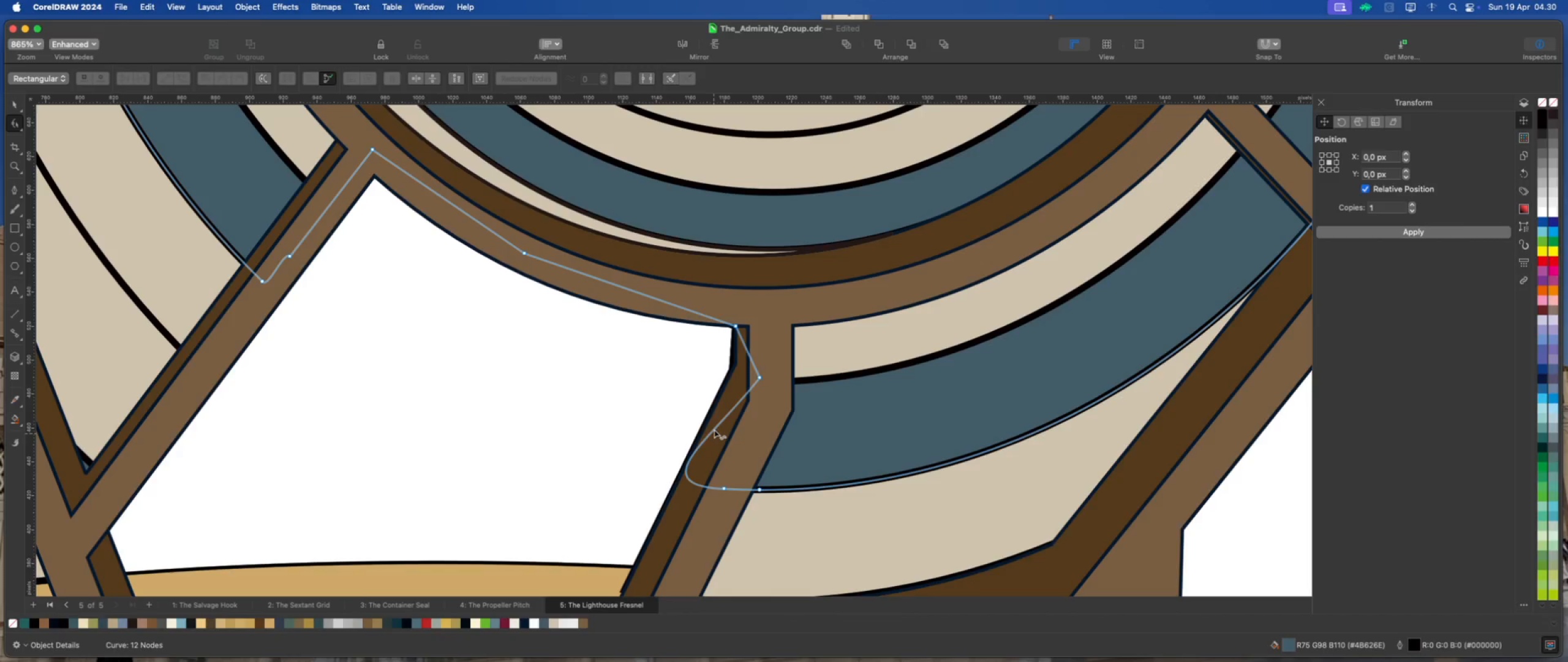 
right_click([715, 429])
 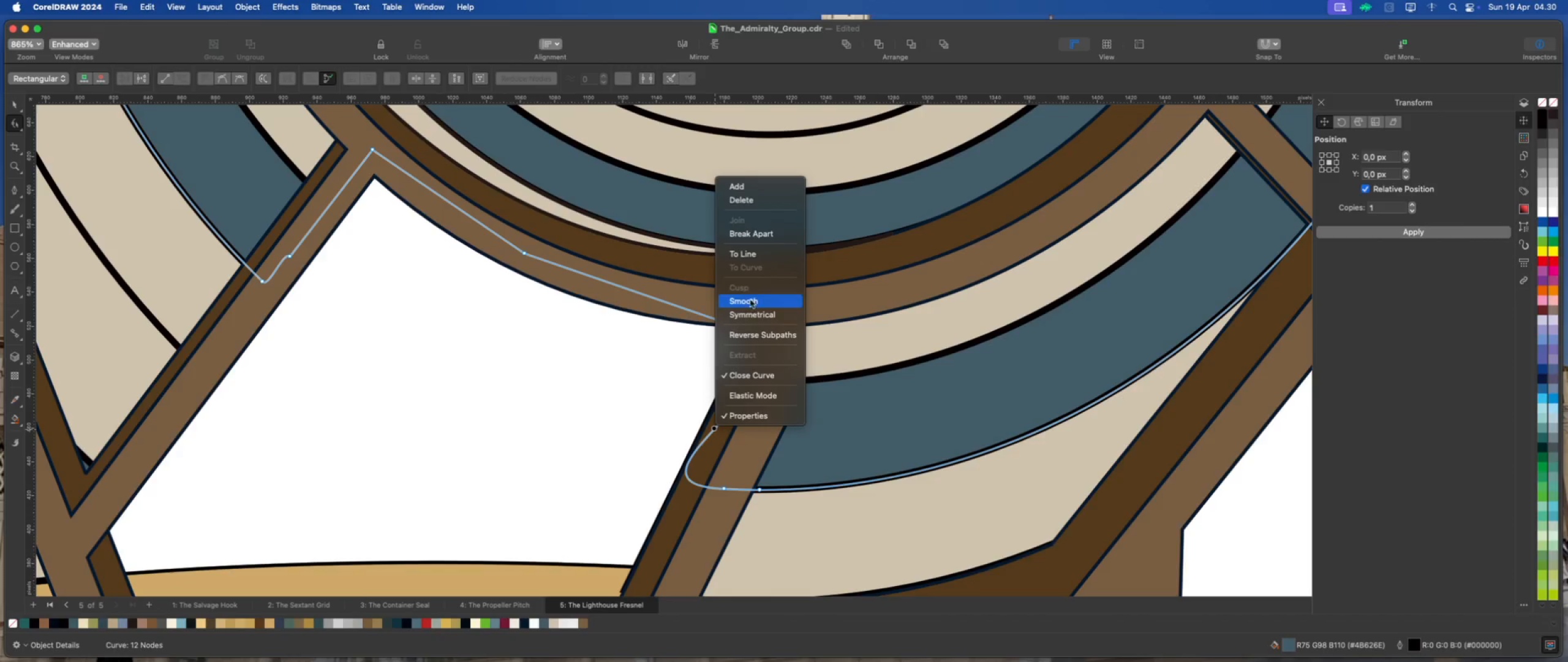 
left_click([750, 250])
 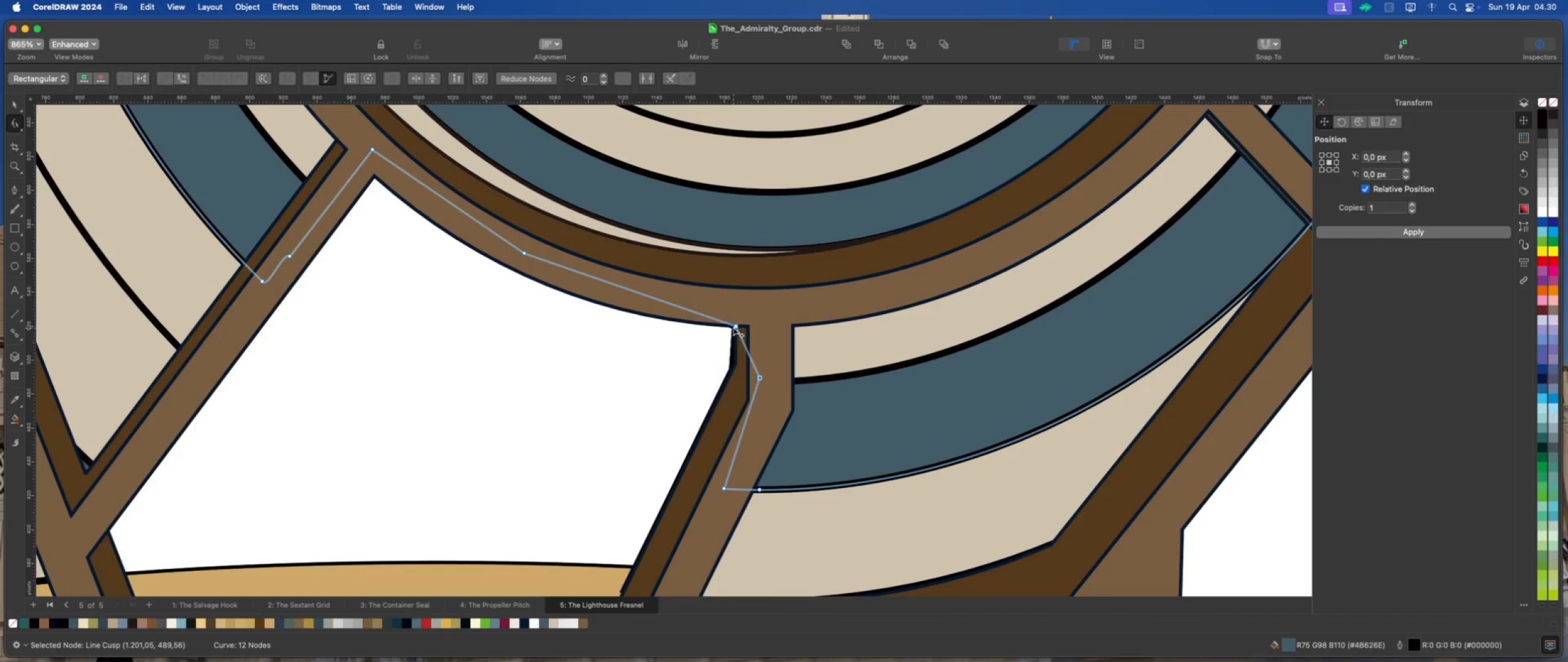 
left_click_drag(start_coordinate=[734, 325], to_coordinate=[753, 310])
 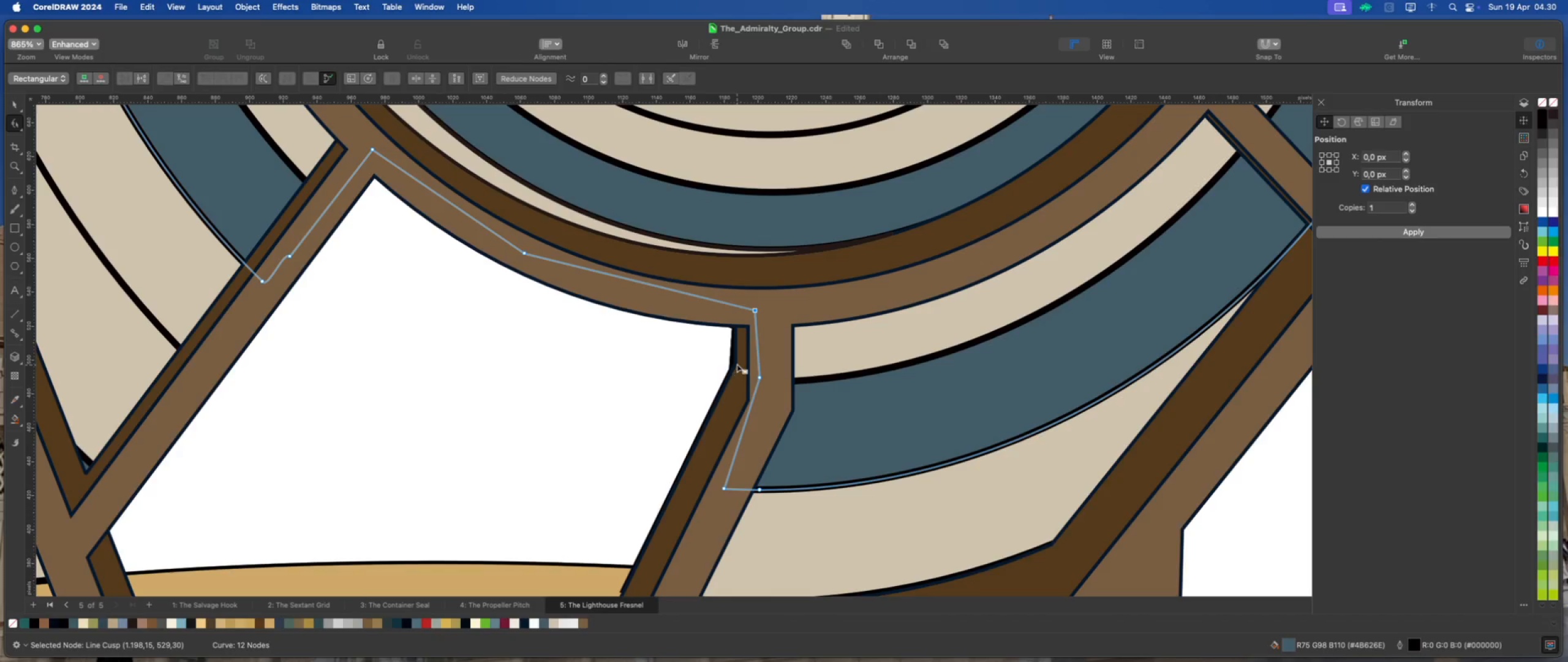 
left_click([729, 358])
 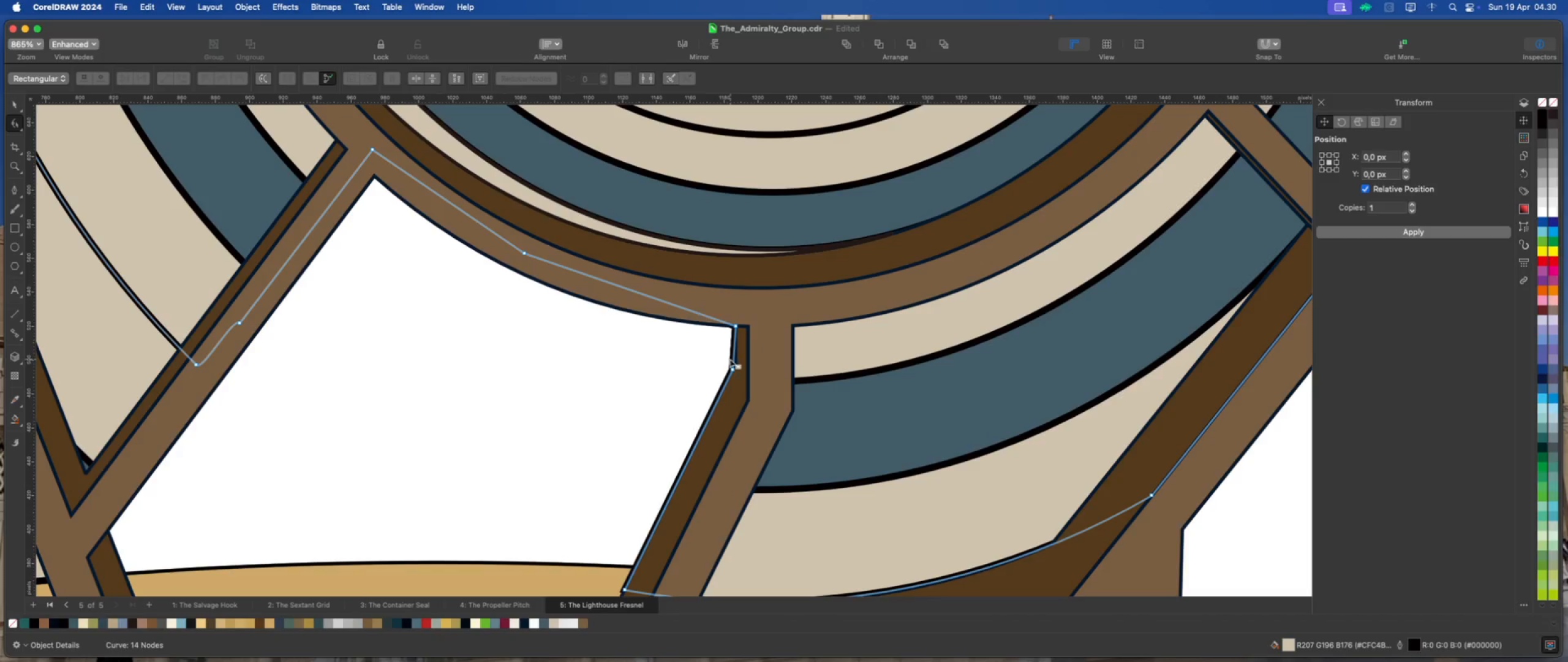 
scroll: coordinate [730, 359], scroll_direction: up, amount: 4.0
 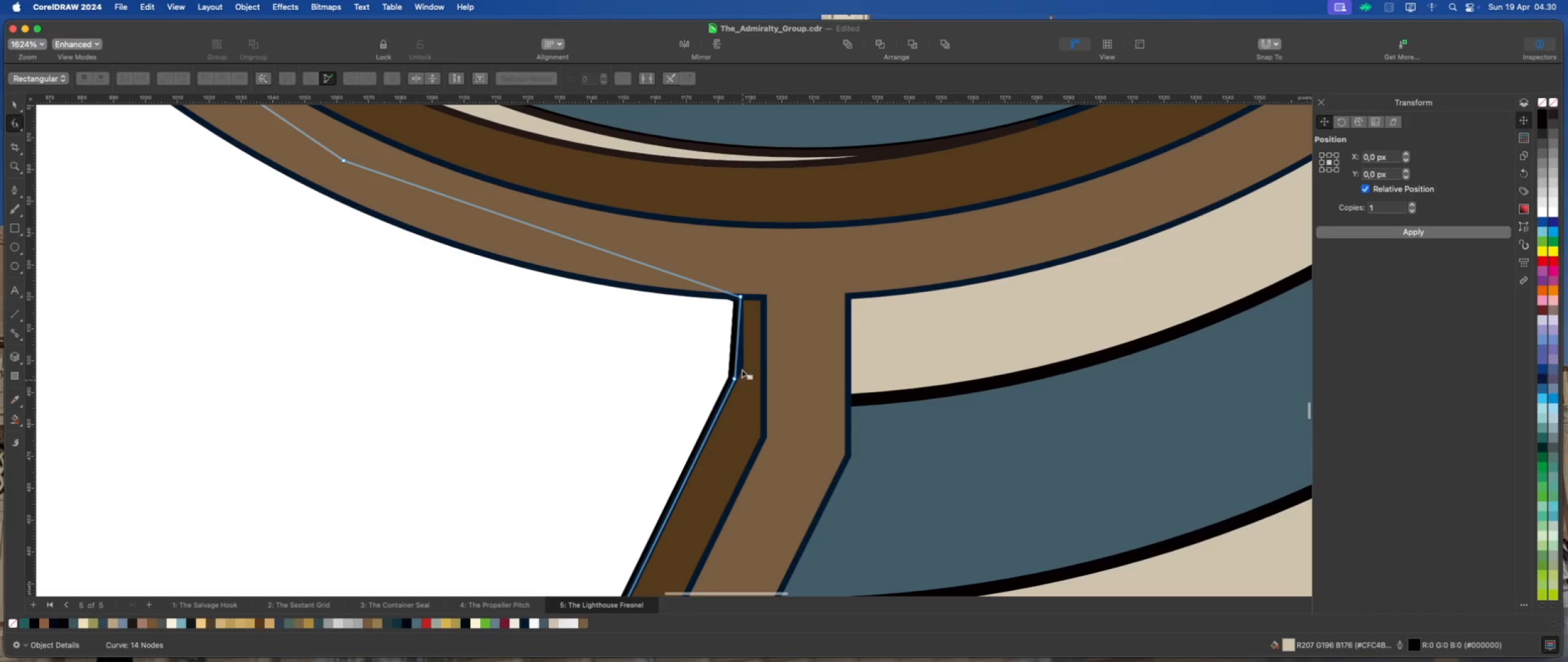 
scroll: coordinate [748, 346], scroll_direction: down, amount: 6.0
 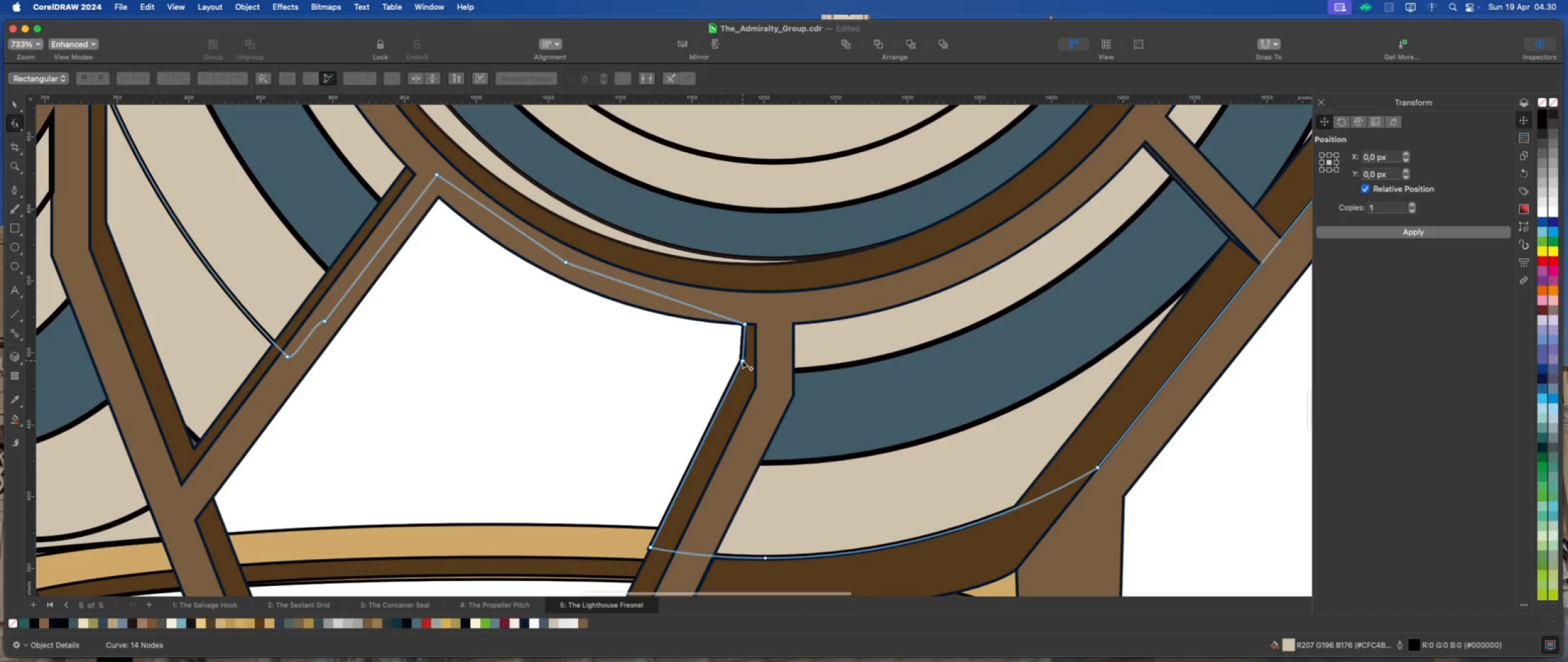 
left_click_drag(start_coordinate=[742, 360], to_coordinate=[761, 360])
 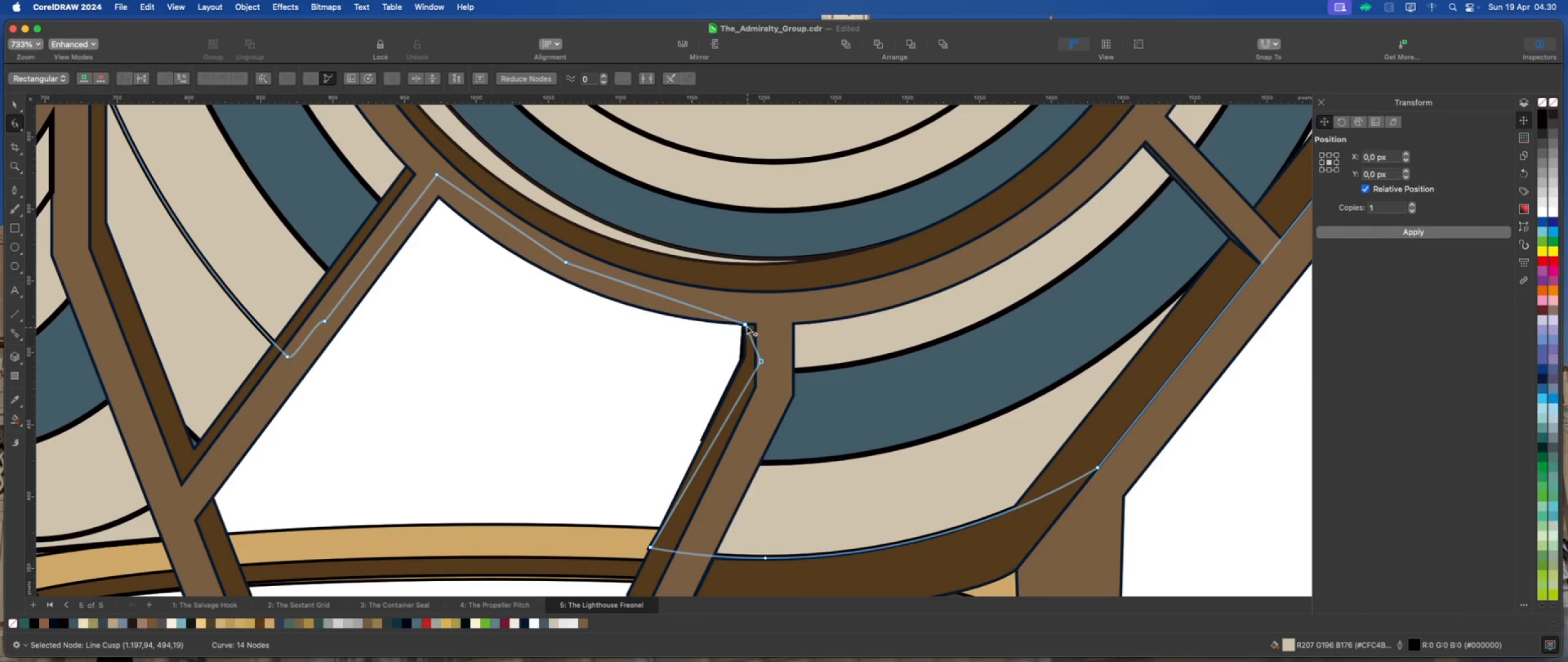 
left_click_drag(start_coordinate=[746, 325], to_coordinate=[761, 316])
 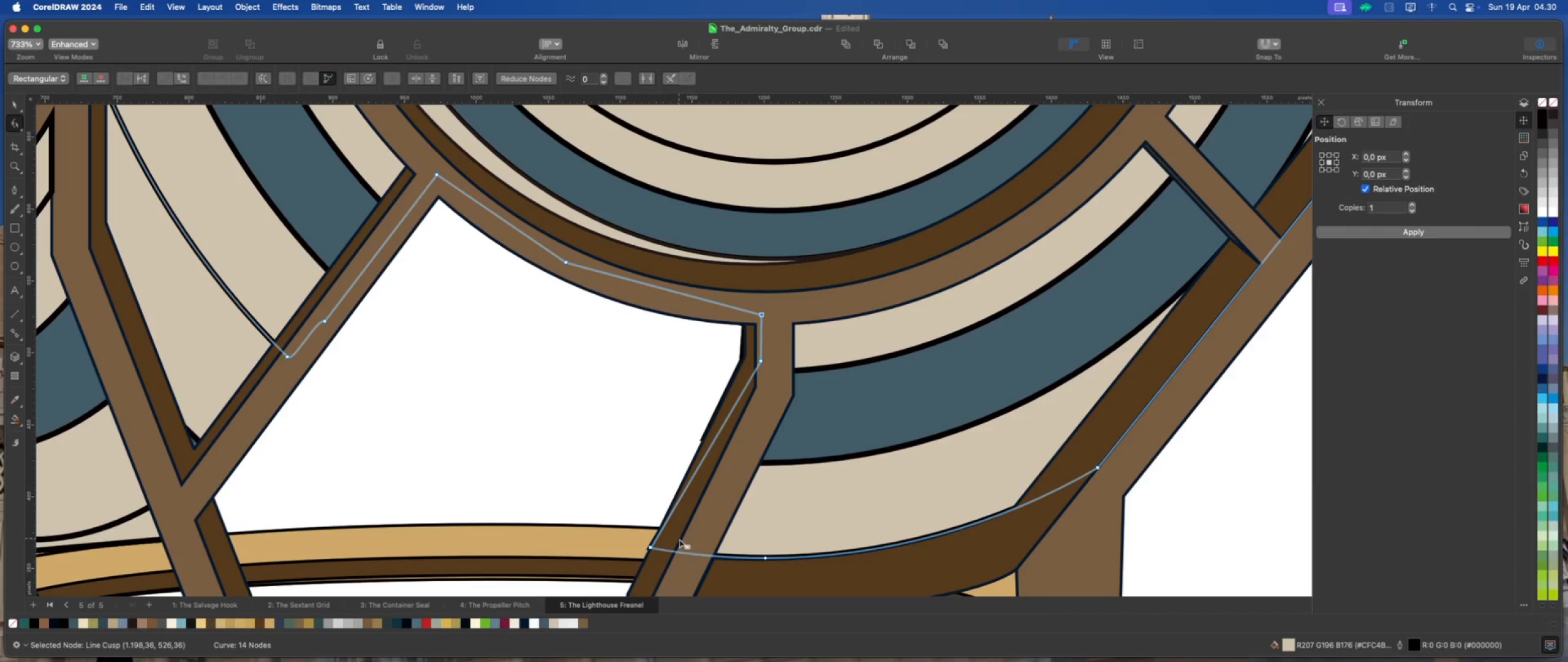 
left_click([685, 552])
 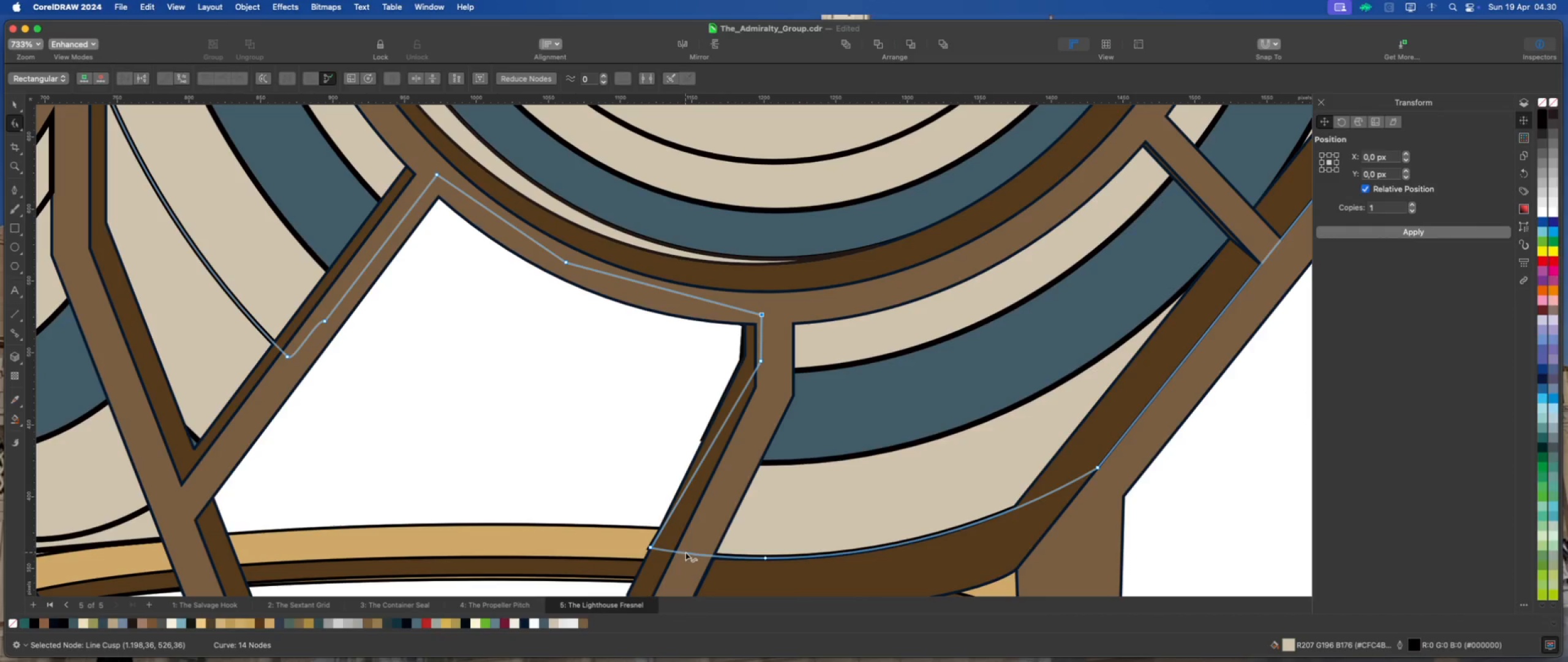 
mouse_move([690, 538])
 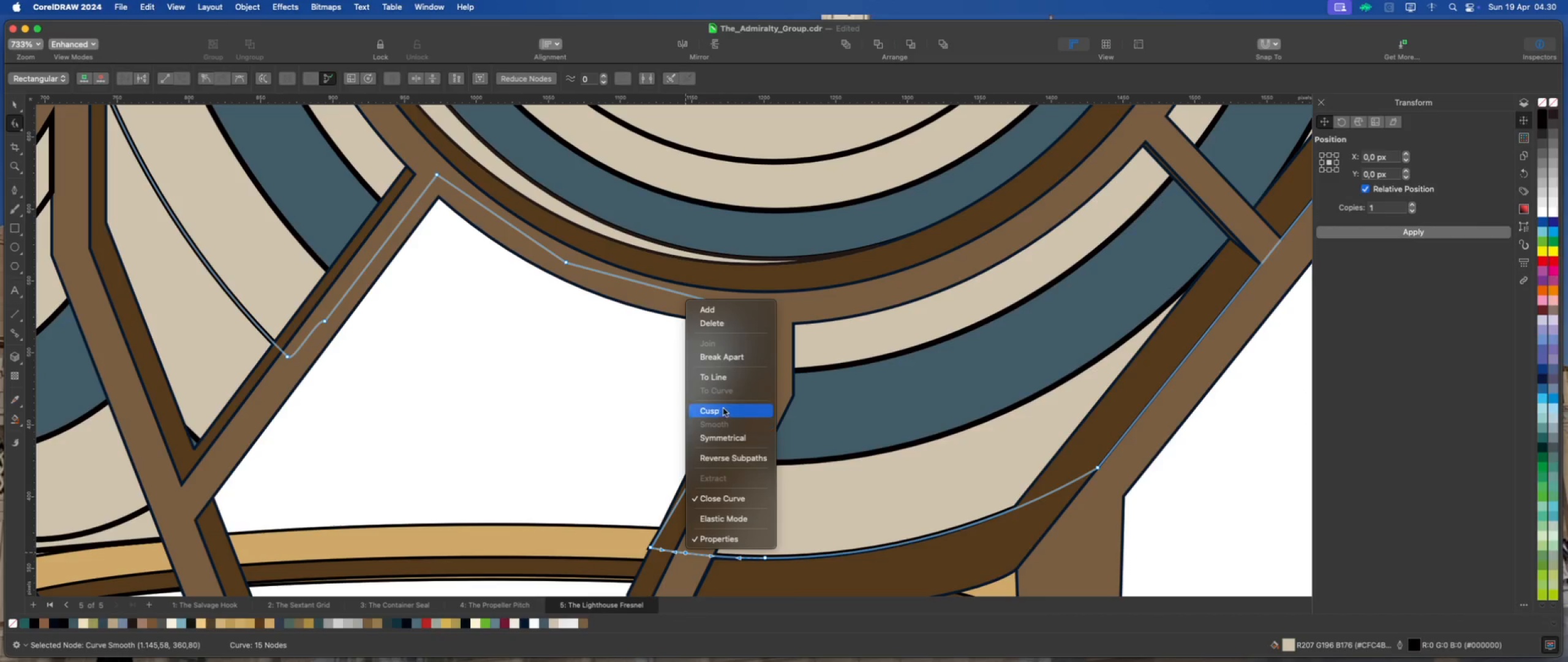 
left_click([724, 408])
 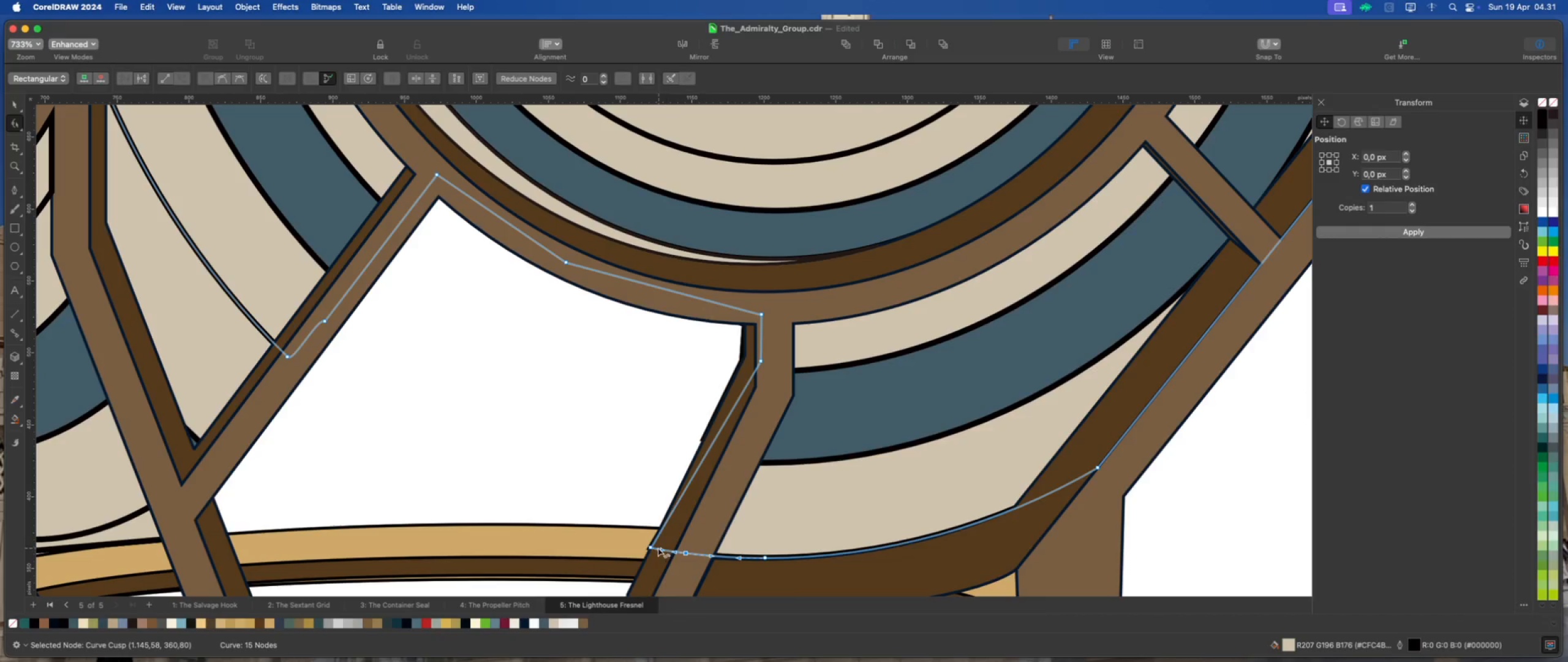 
left_click_drag(start_coordinate=[650, 547], to_coordinate=[725, 468])
 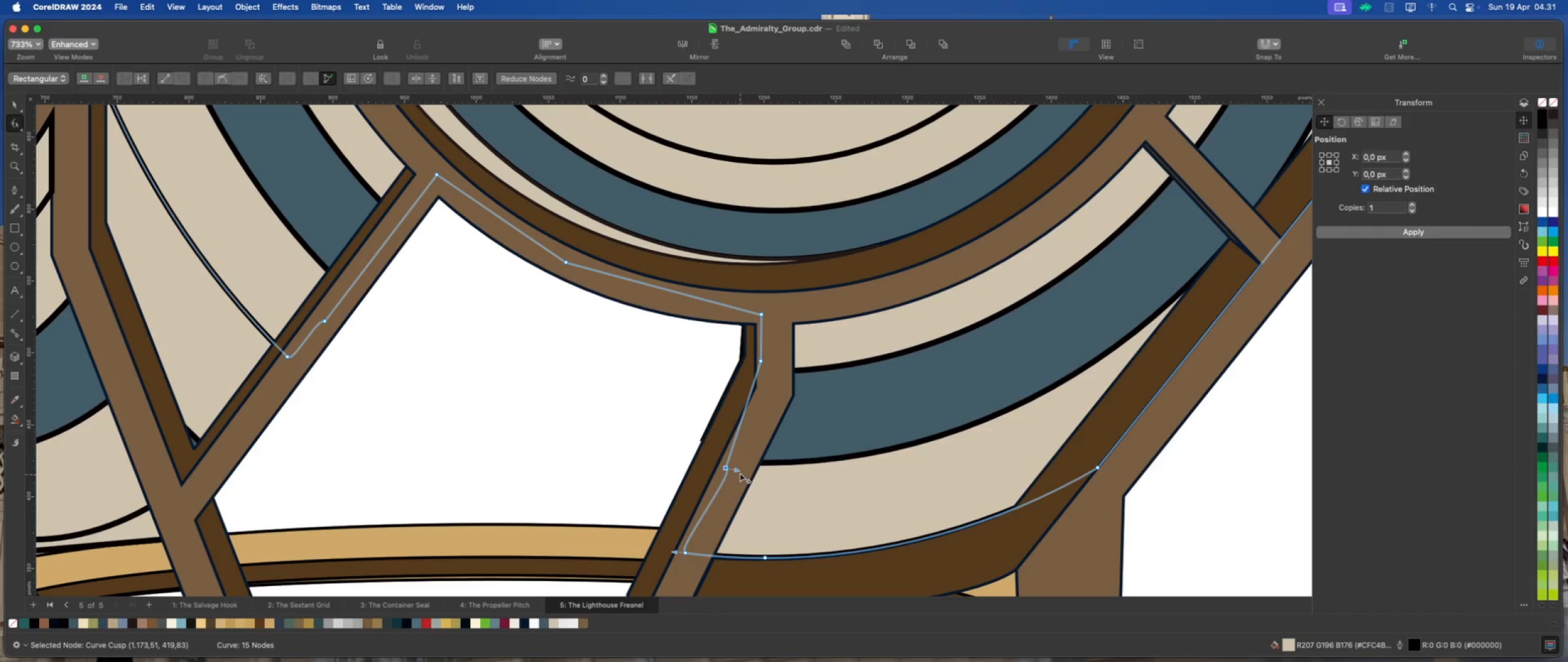 
left_click_drag(start_coordinate=[736, 470], to_coordinate=[720, 477])
 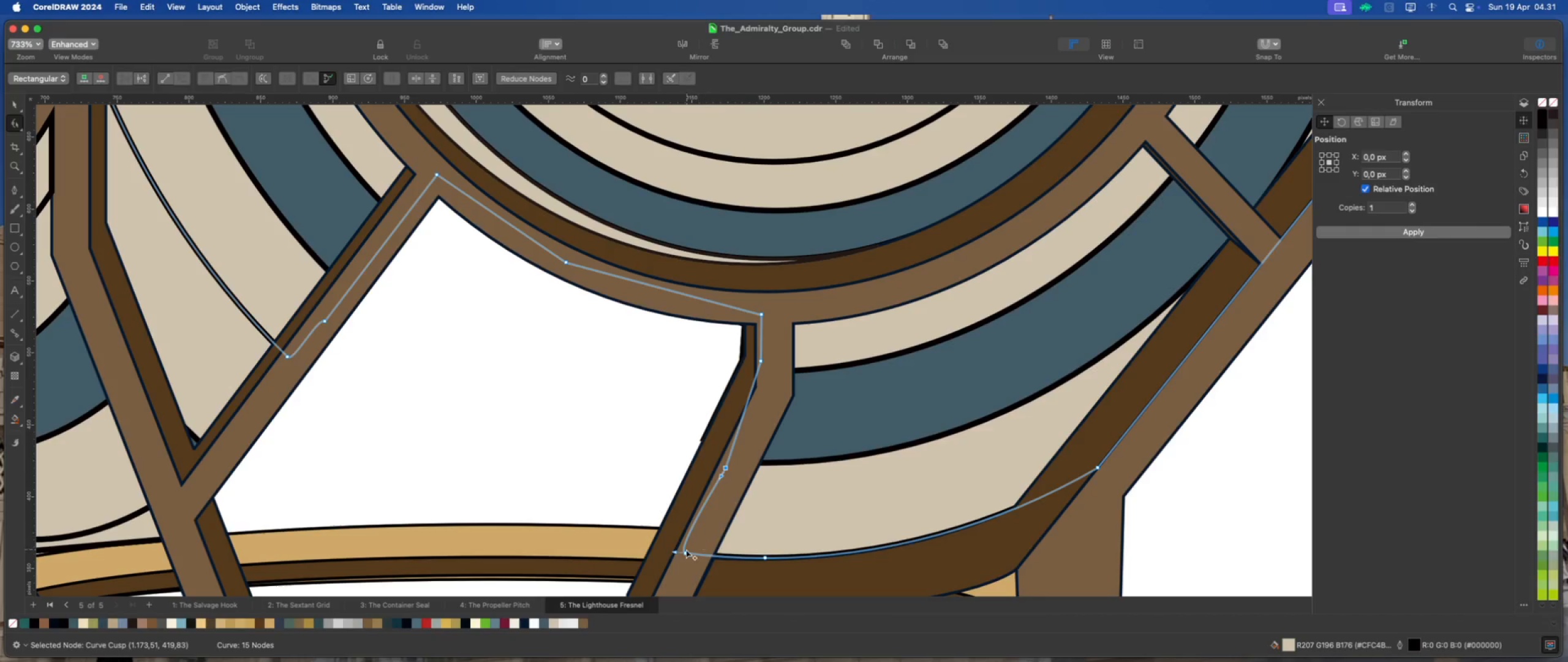 
right_click([685, 552])
 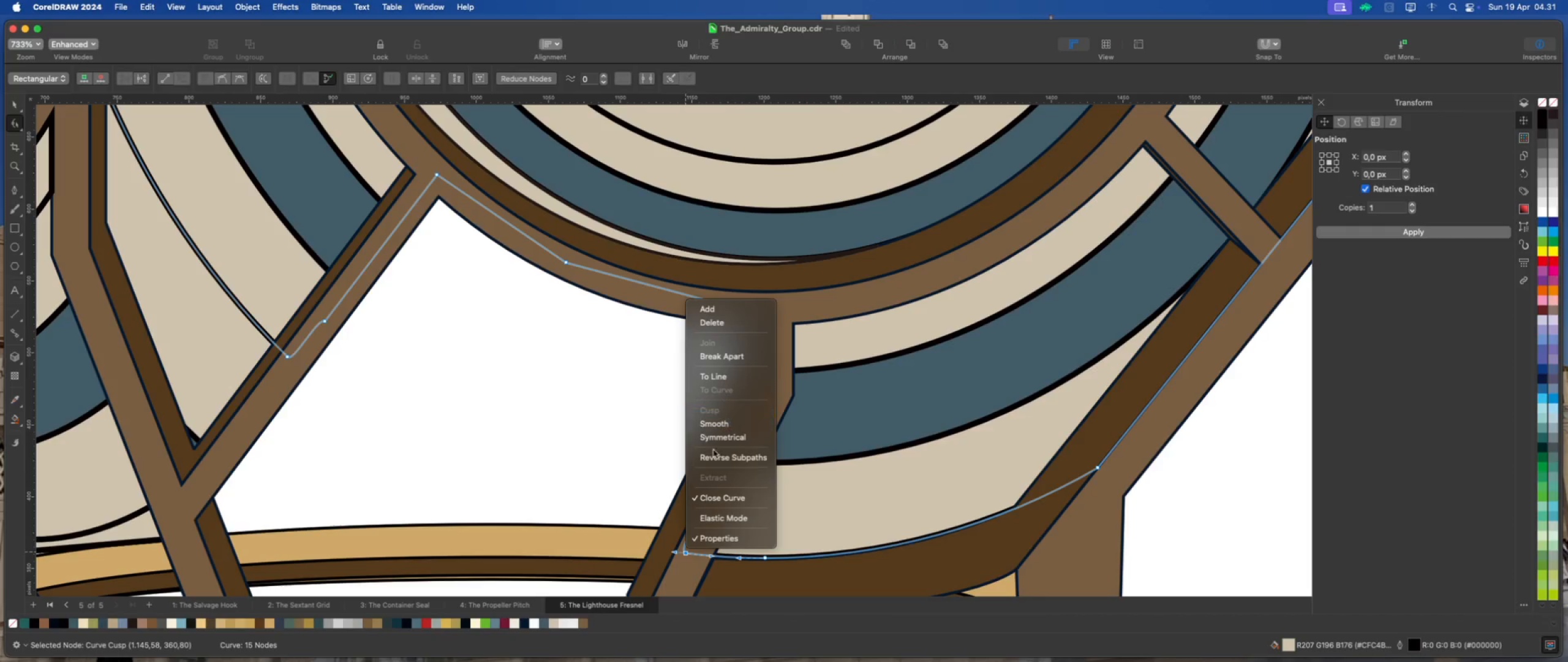 
left_click([788, 397])
 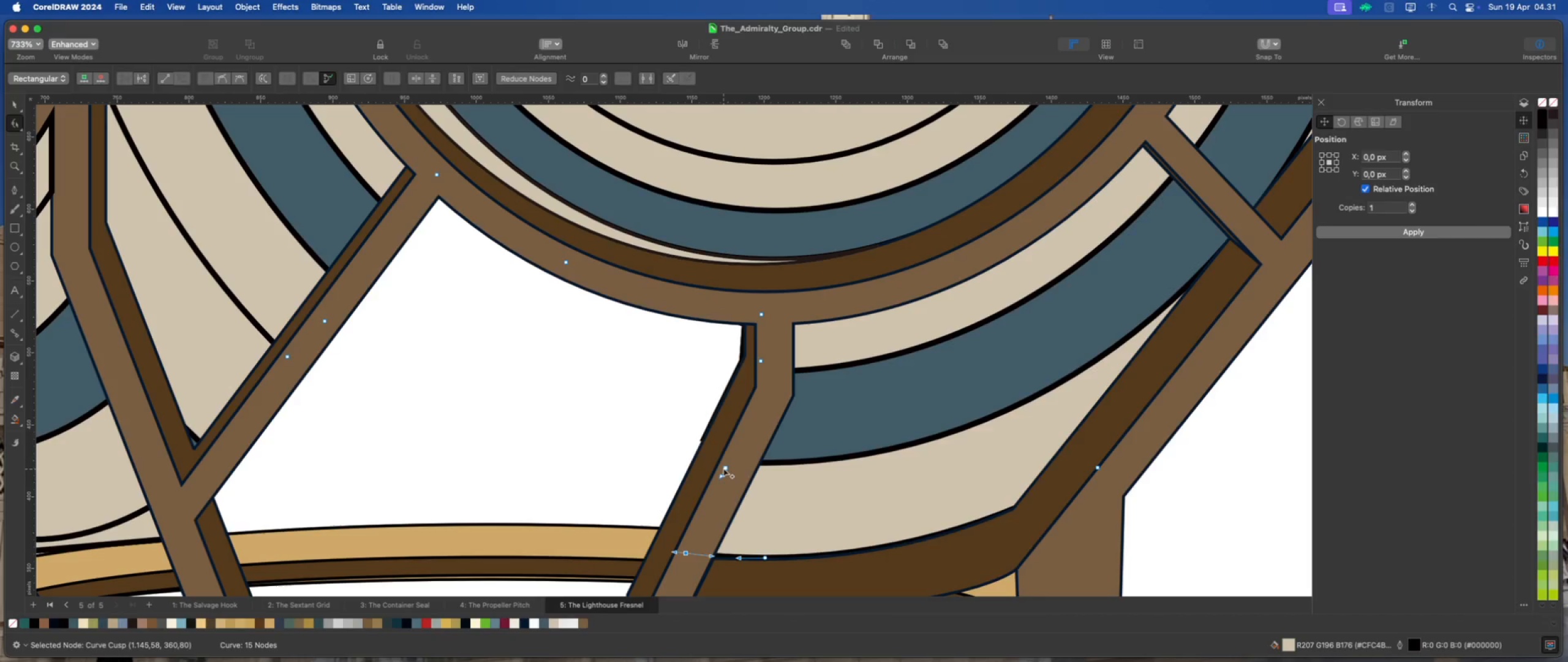 
double_click([724, 468])
 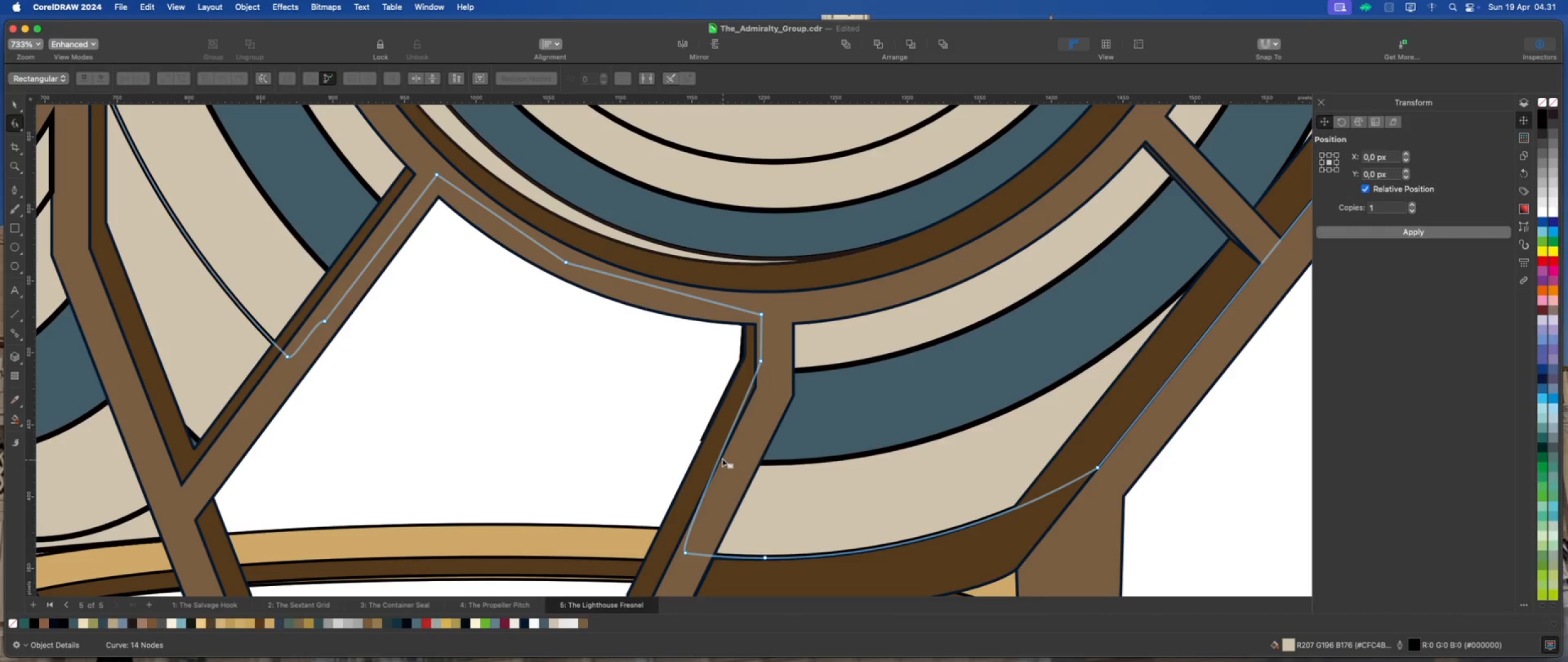 
right_click([721, 455])
 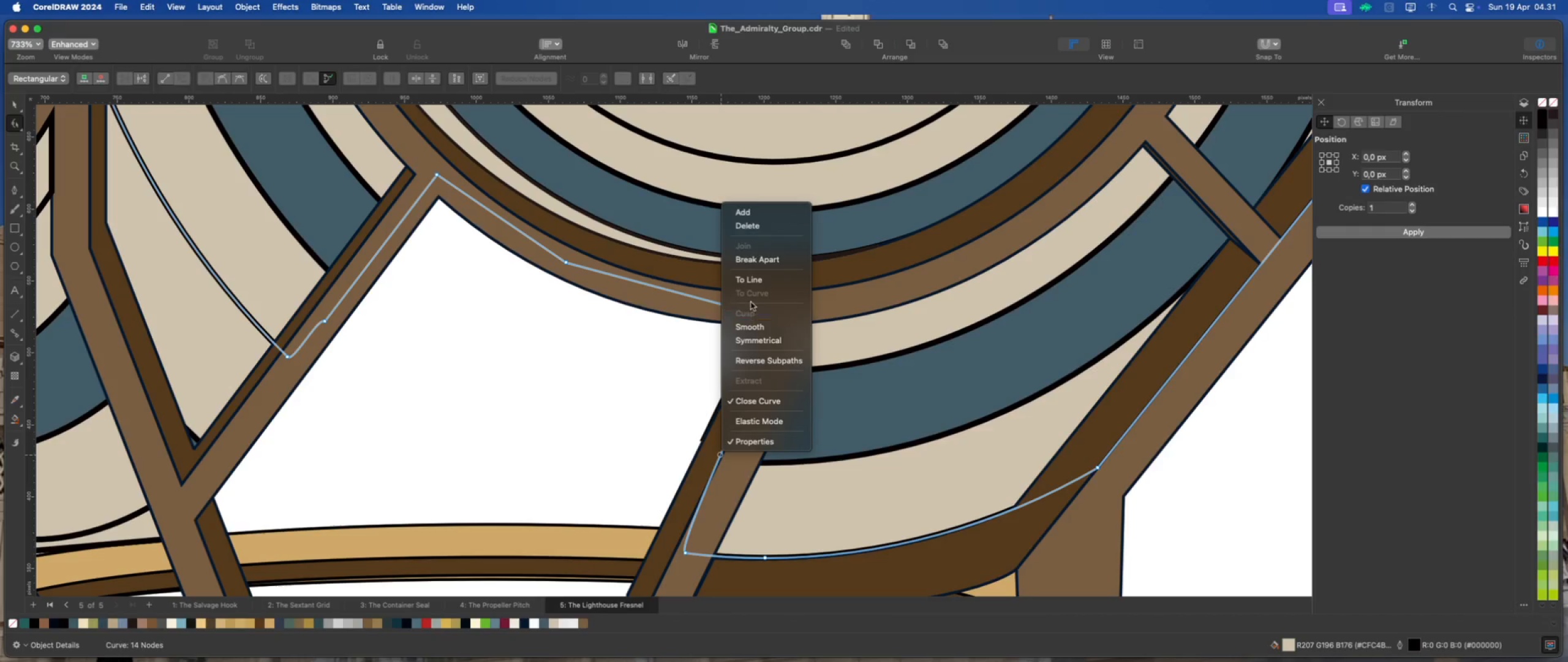 
left_click([755, 282])
 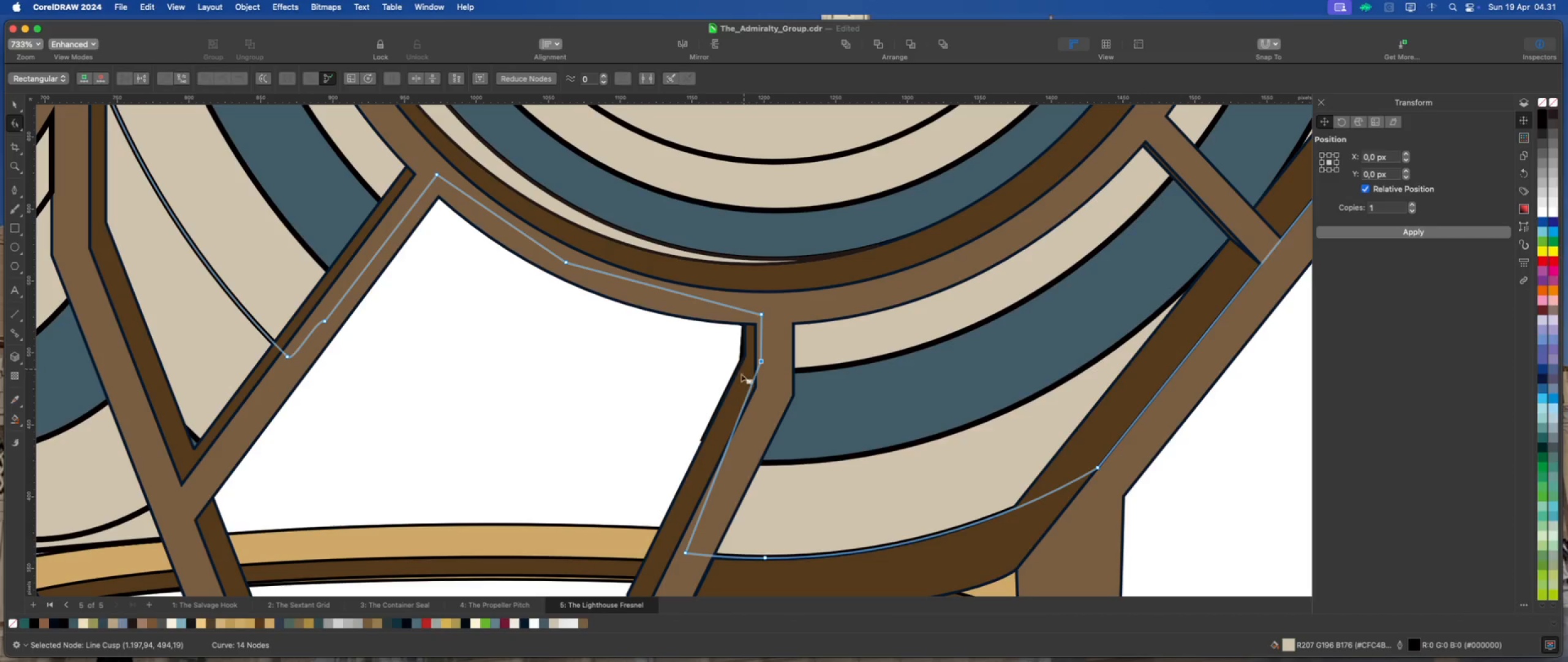 
left_click([706, 425])
 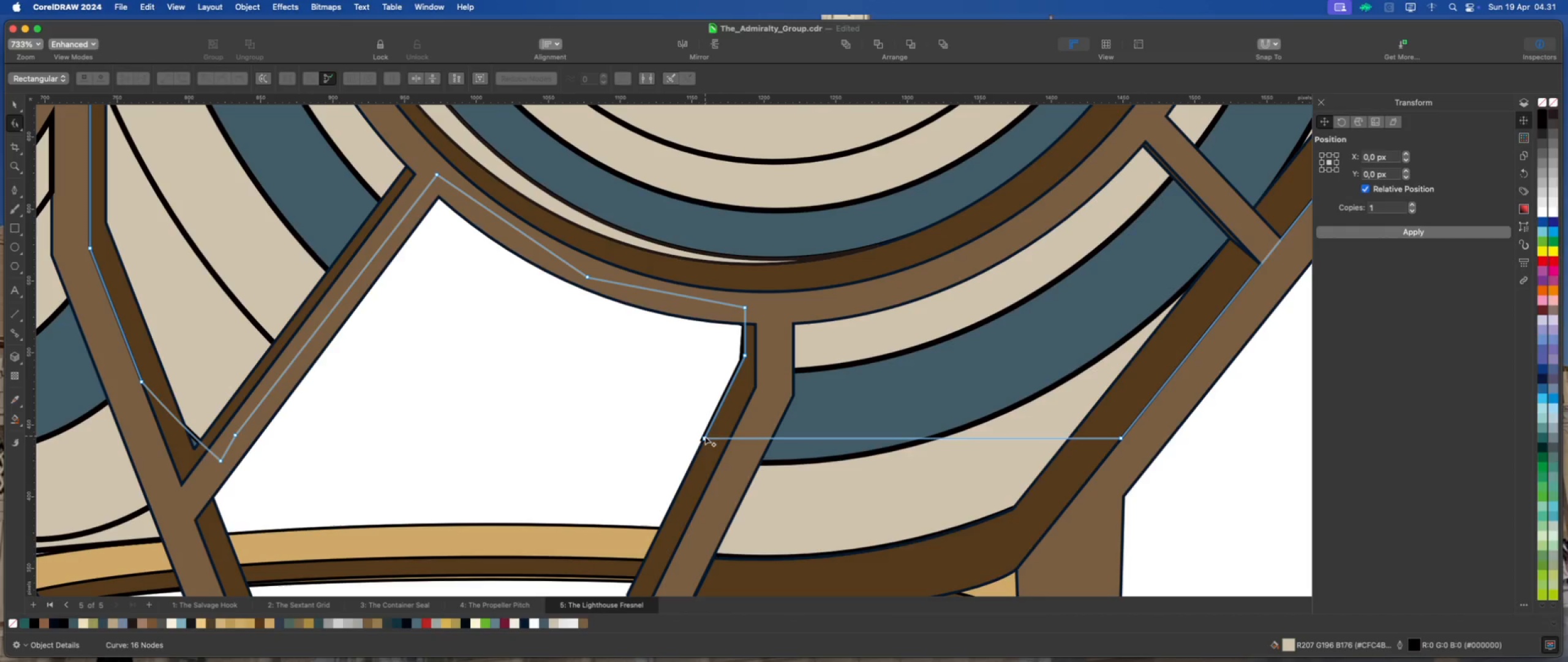 
left_click_drag(start_coordinate=[703, 438], to_coordinate=[736, 438])
 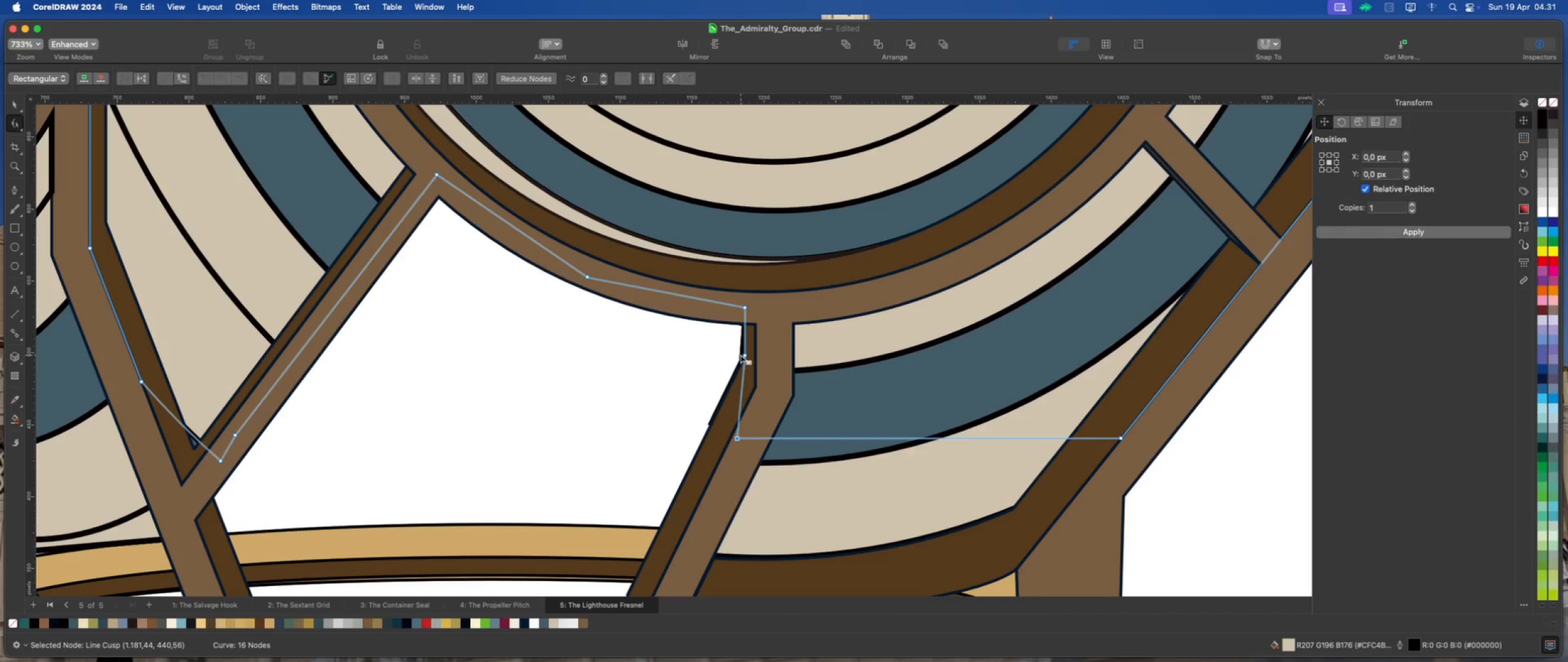 
left_click_drag(start_coordinate=[743, 354], to_coordinate=[777, 348])
 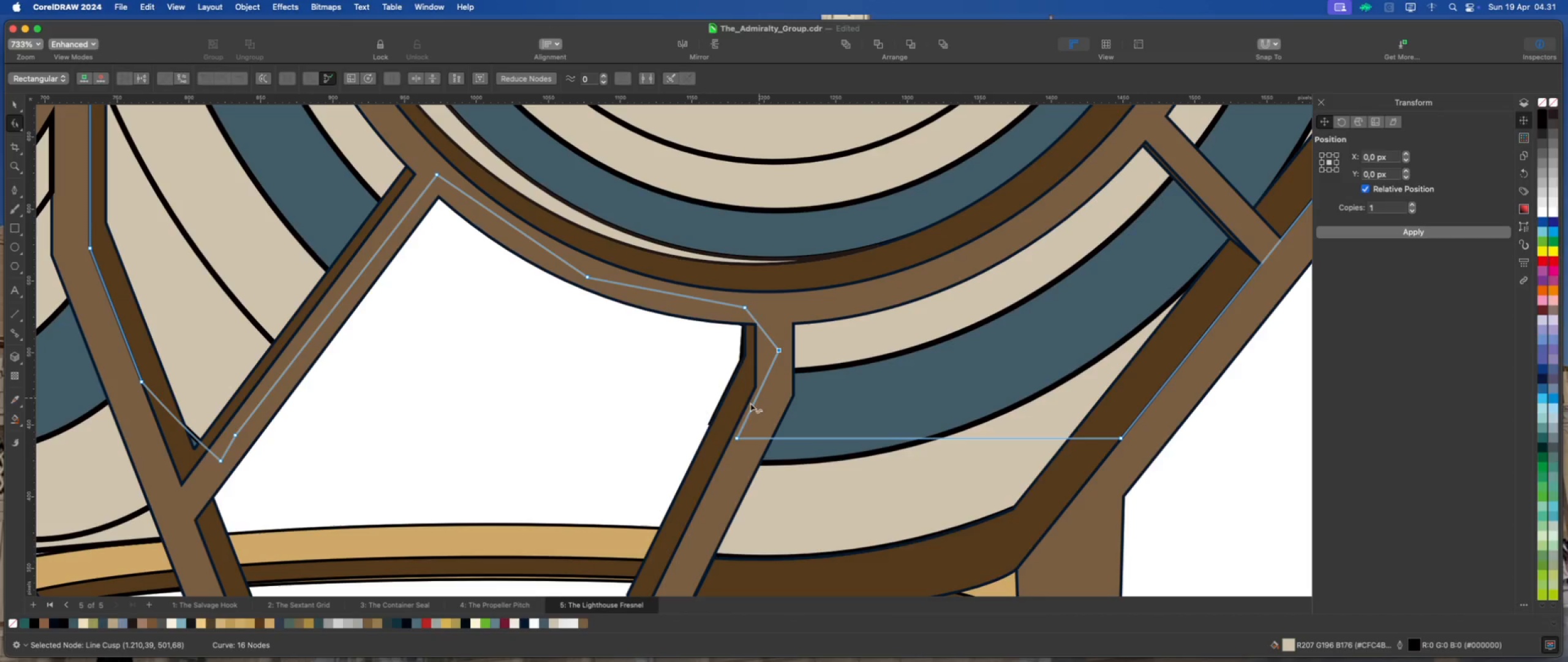 
left_click([713, 416])
 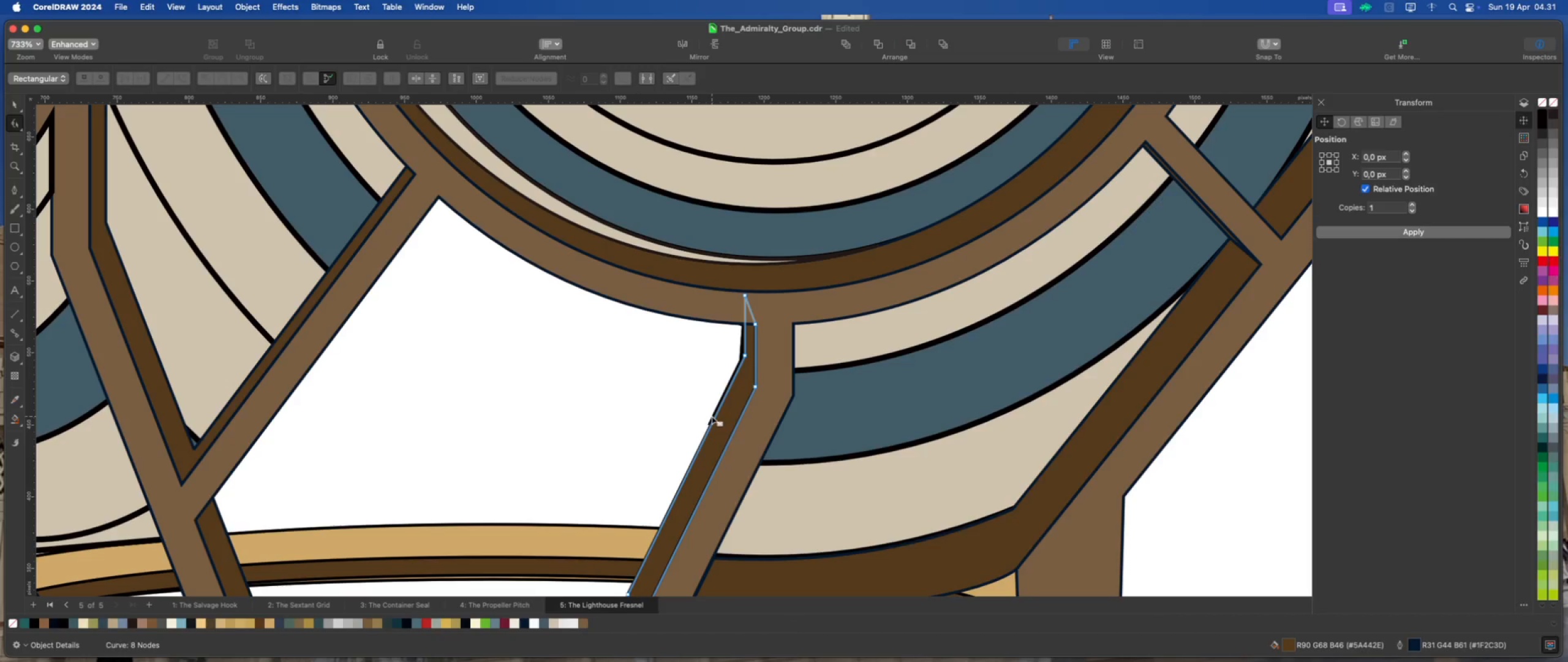 
left_click([712, 416])
 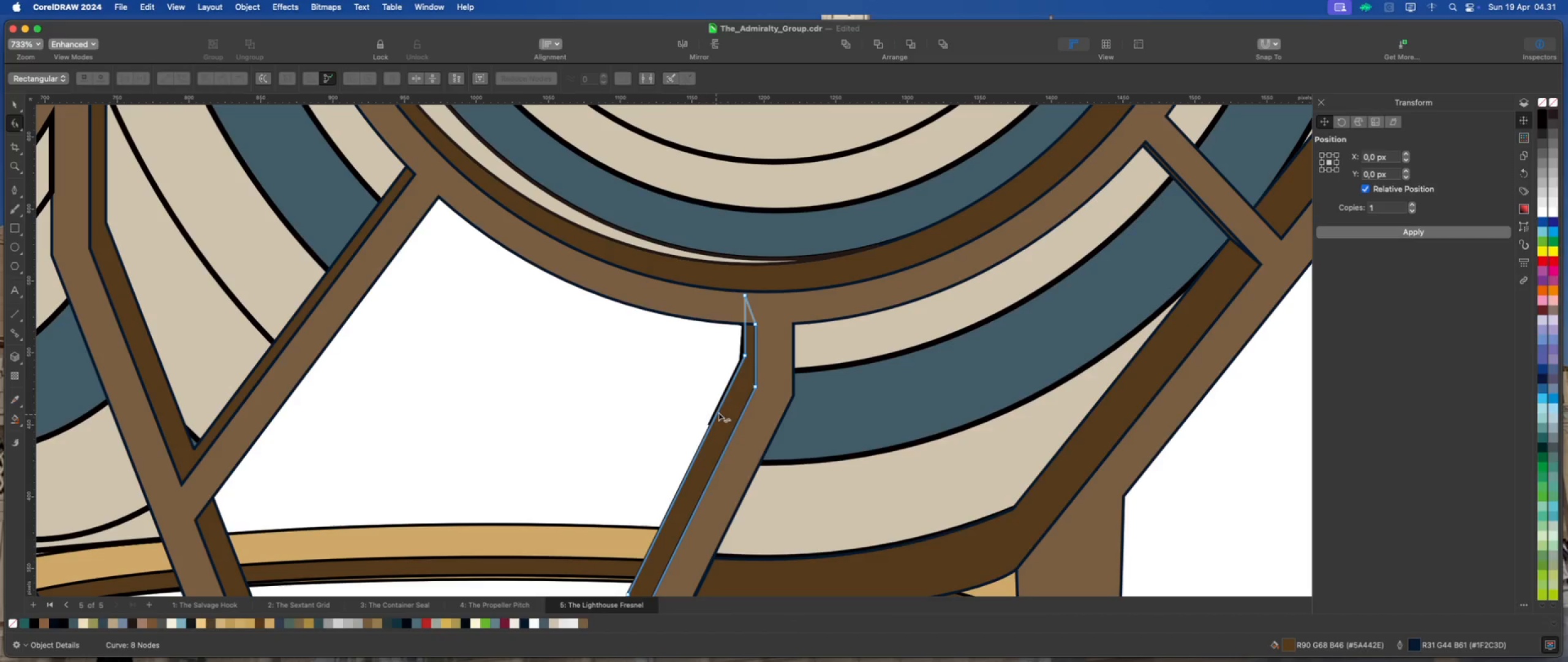 
scroll: coordinate [738, 397], scroll_direction: down, amount: 6.0
 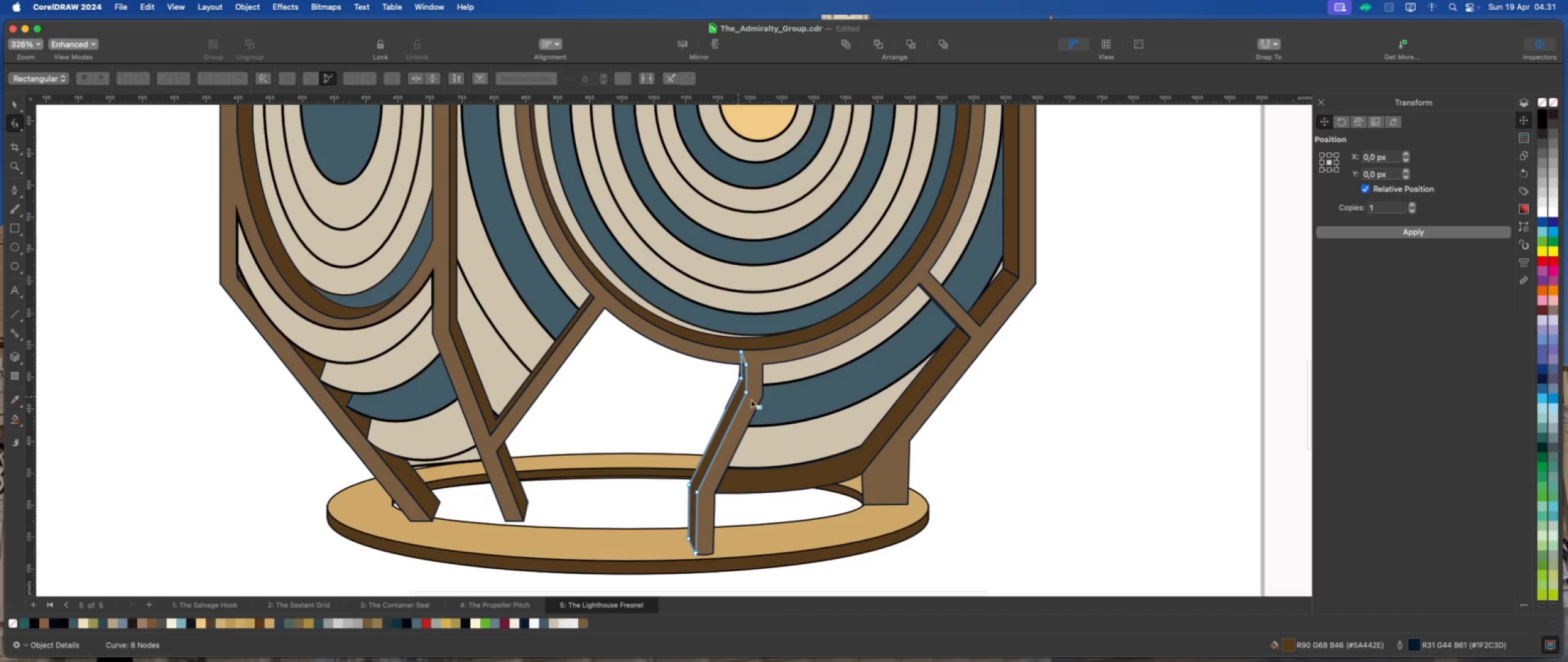 
left_click([801, 414])
 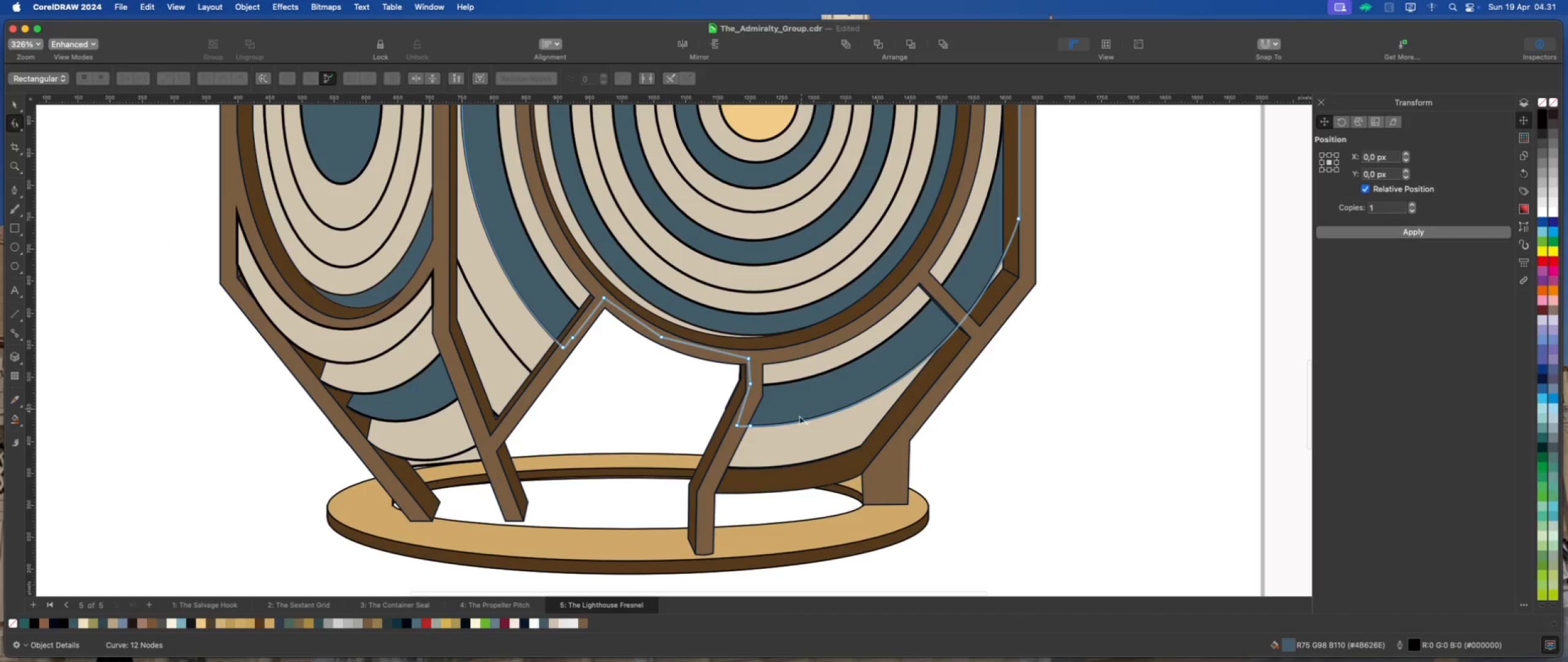 
left_click([791, 439])
 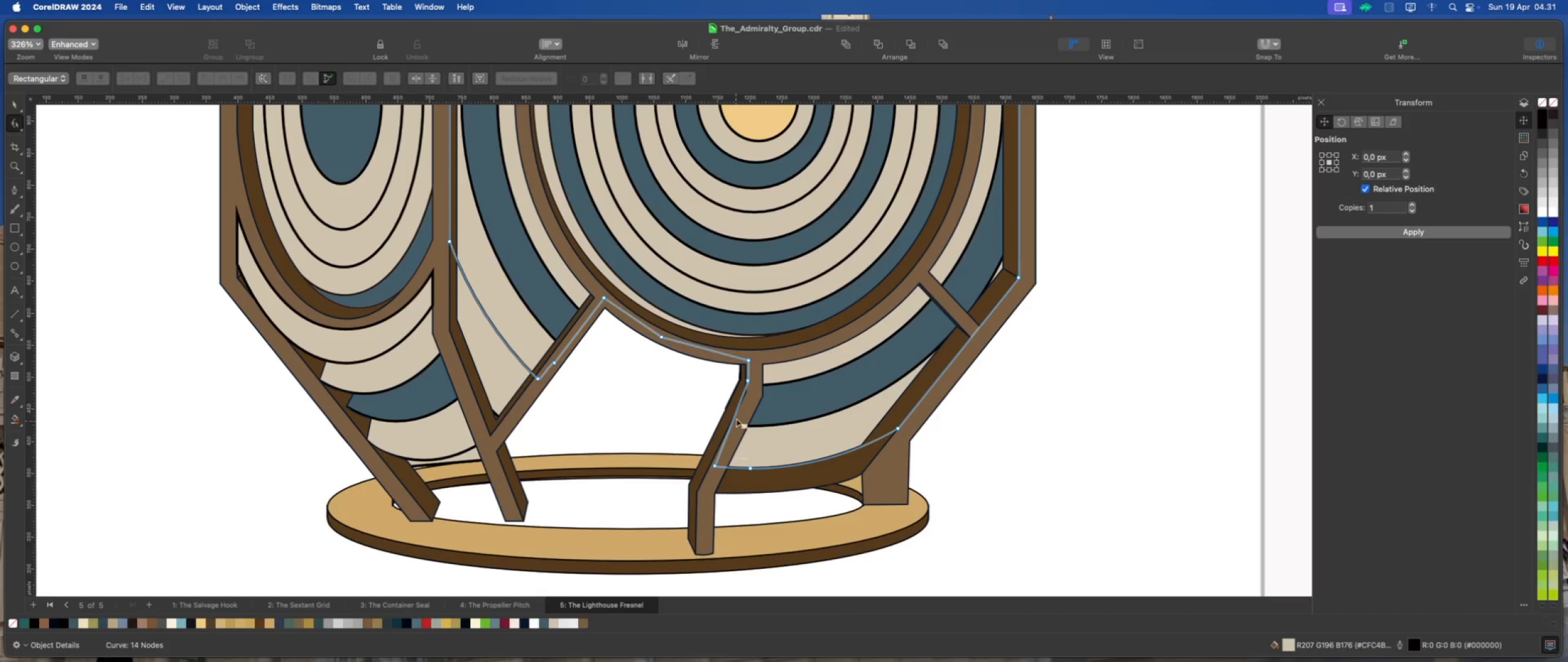 
left_click([771, 376])
 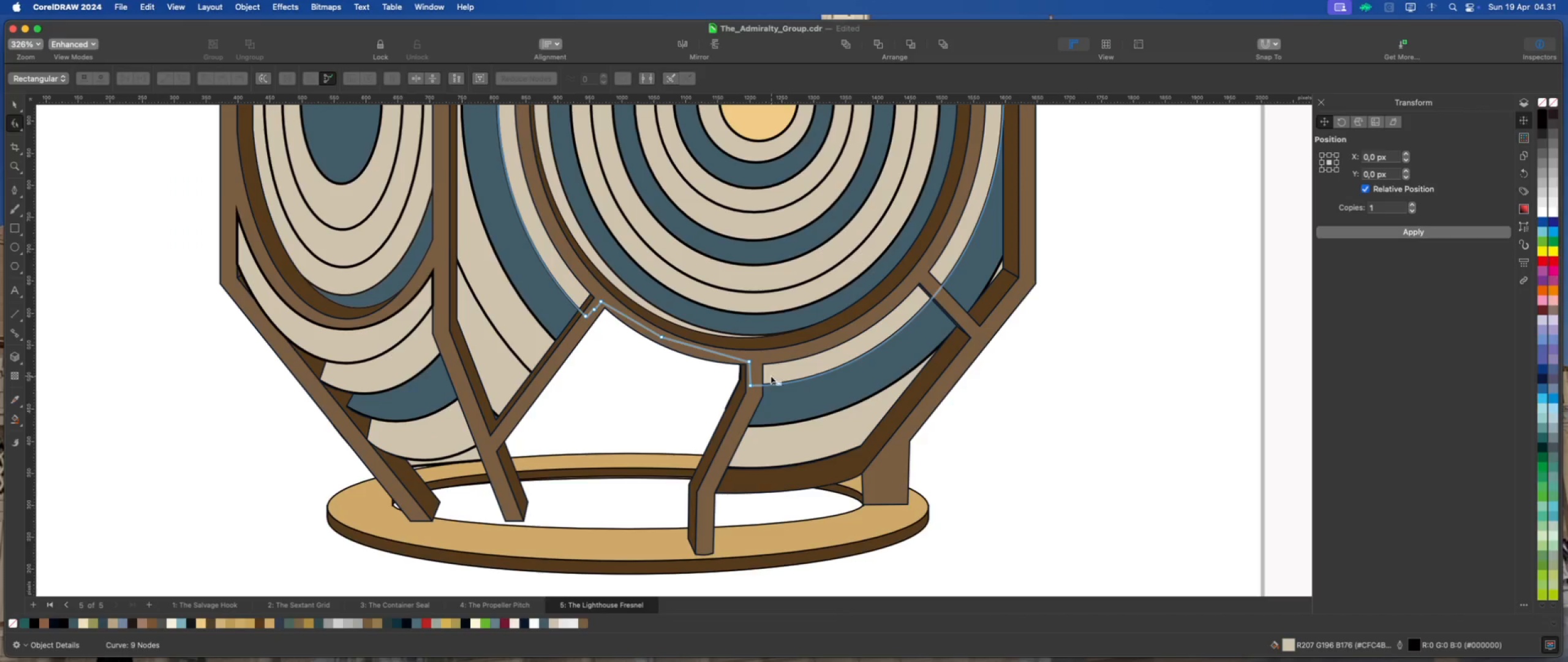 
scroll: coordinate [767, 375], scroll_direction: up, amount: 2.0
 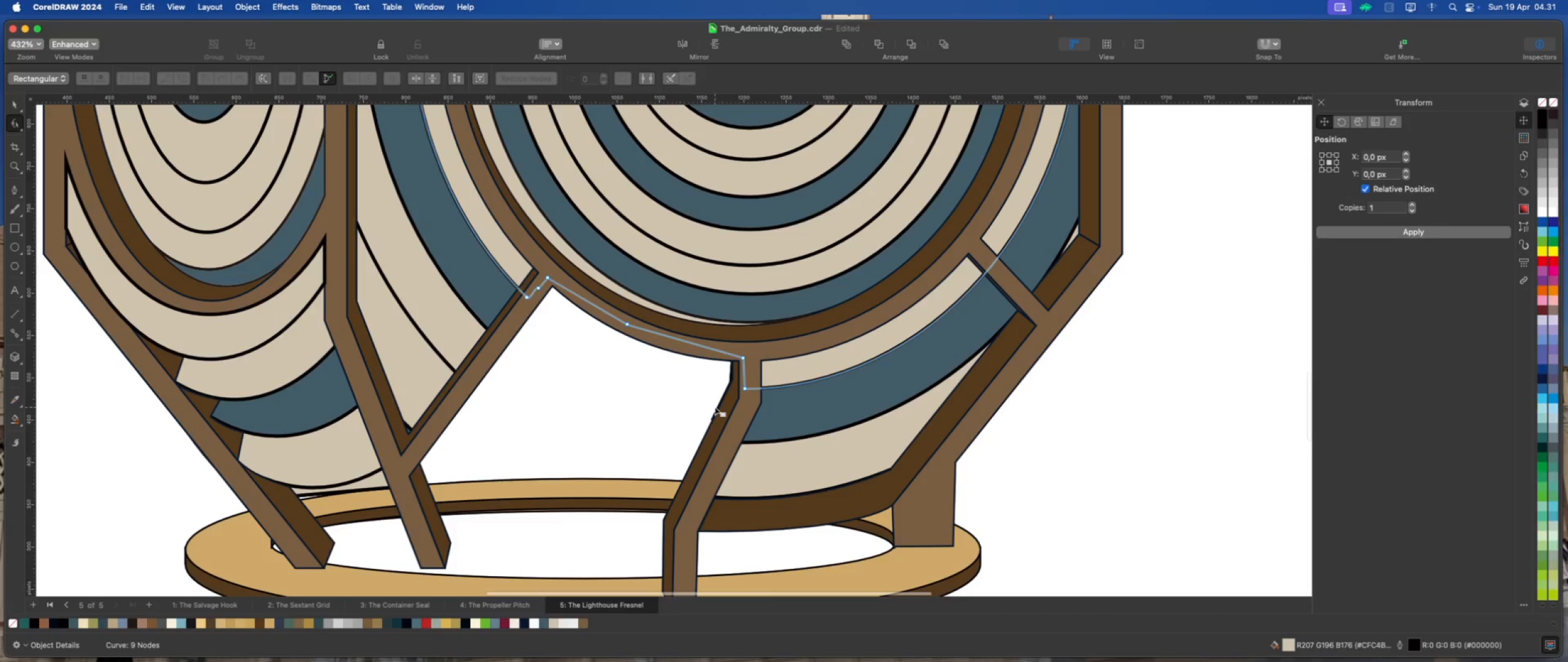 
left_click([715, 408])
 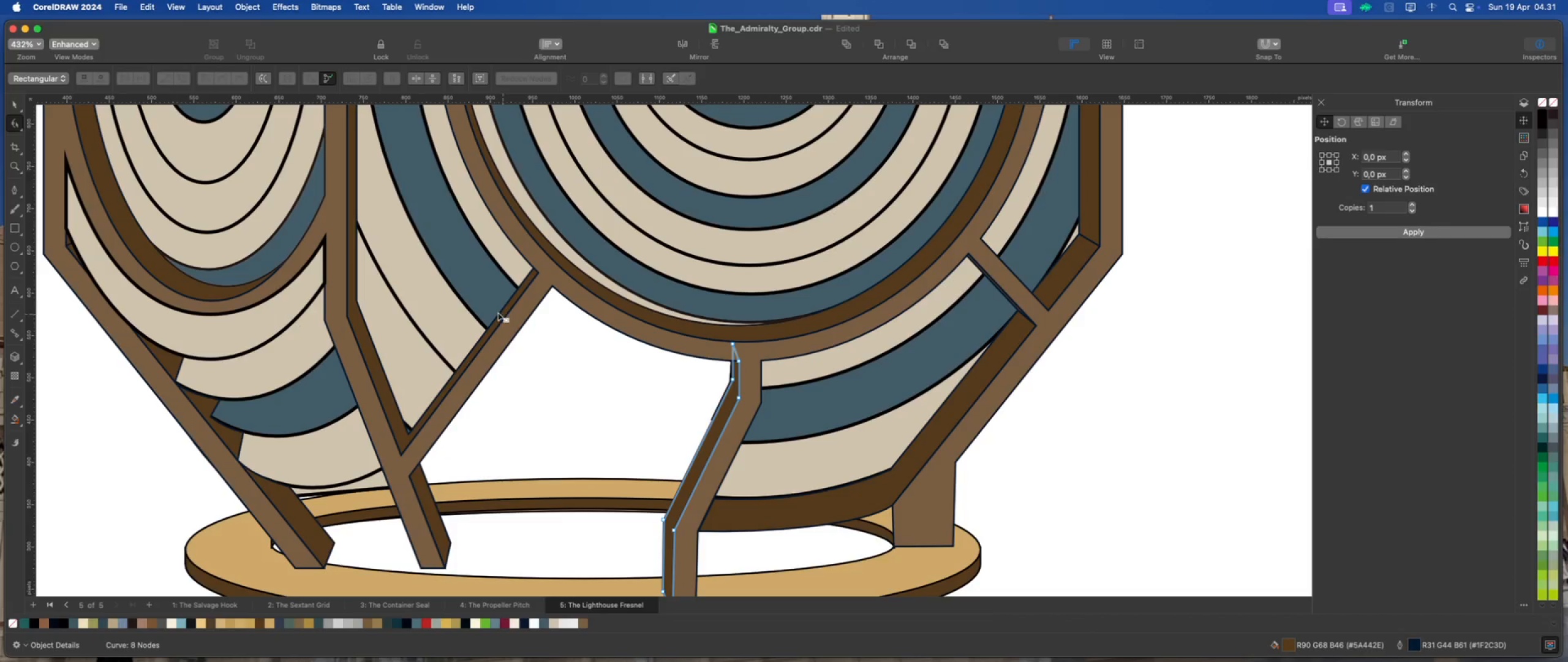 
left_click([473, 298])
 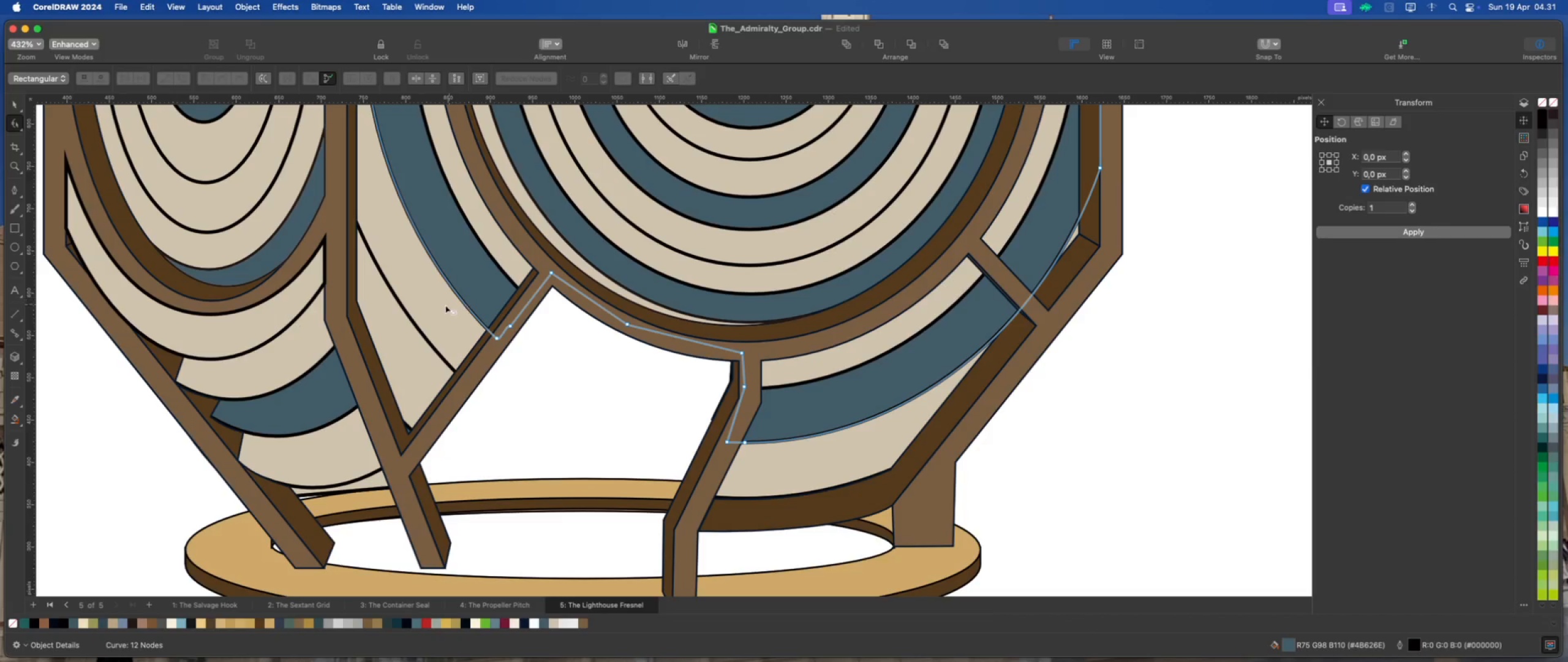 
left_click([428, 314])
 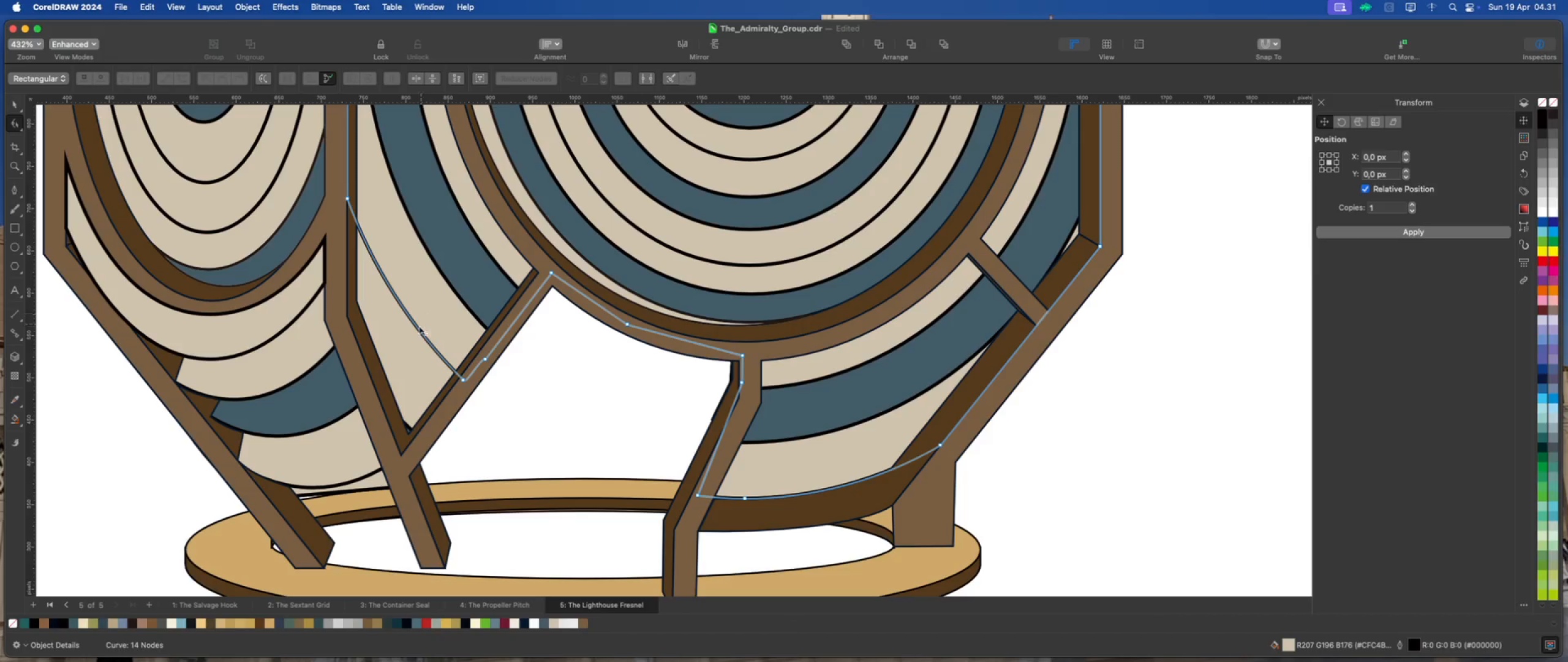 
left_click([411, 344])
 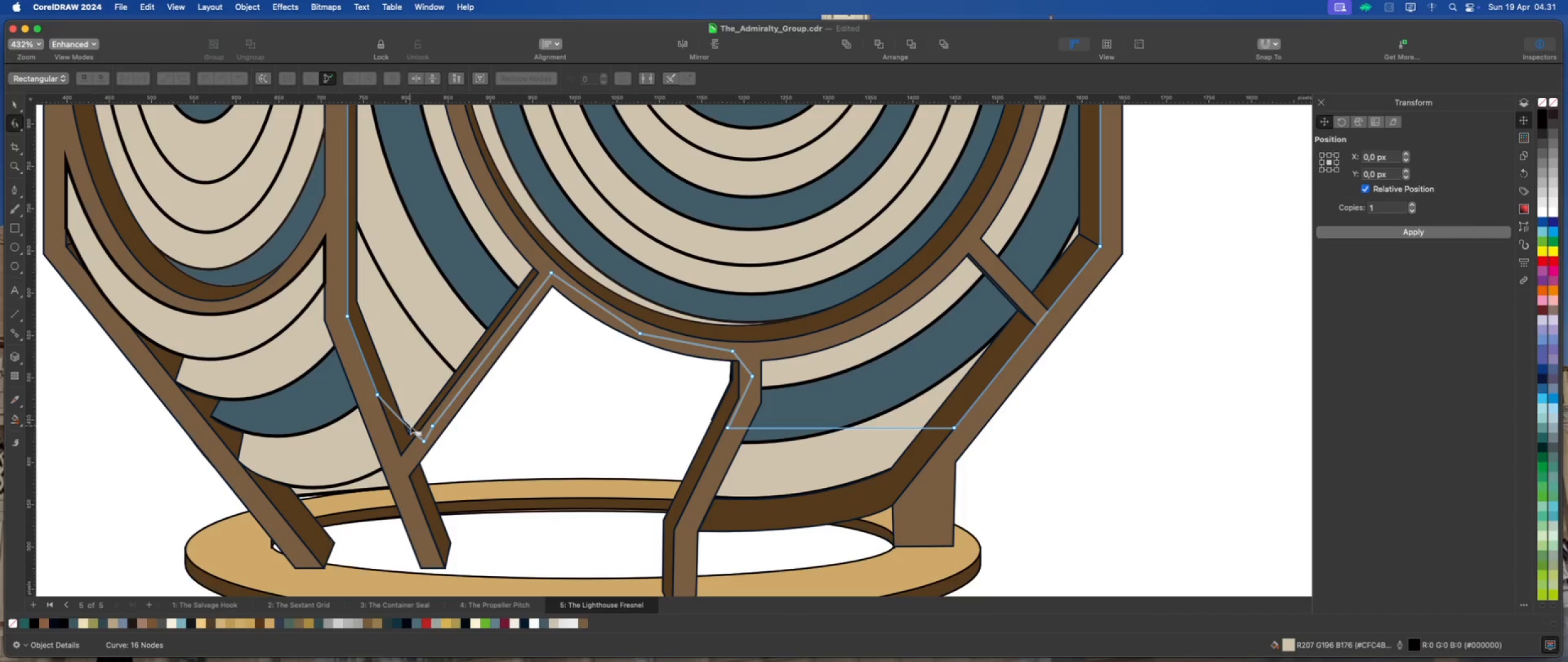 
left_click([409, 431])
 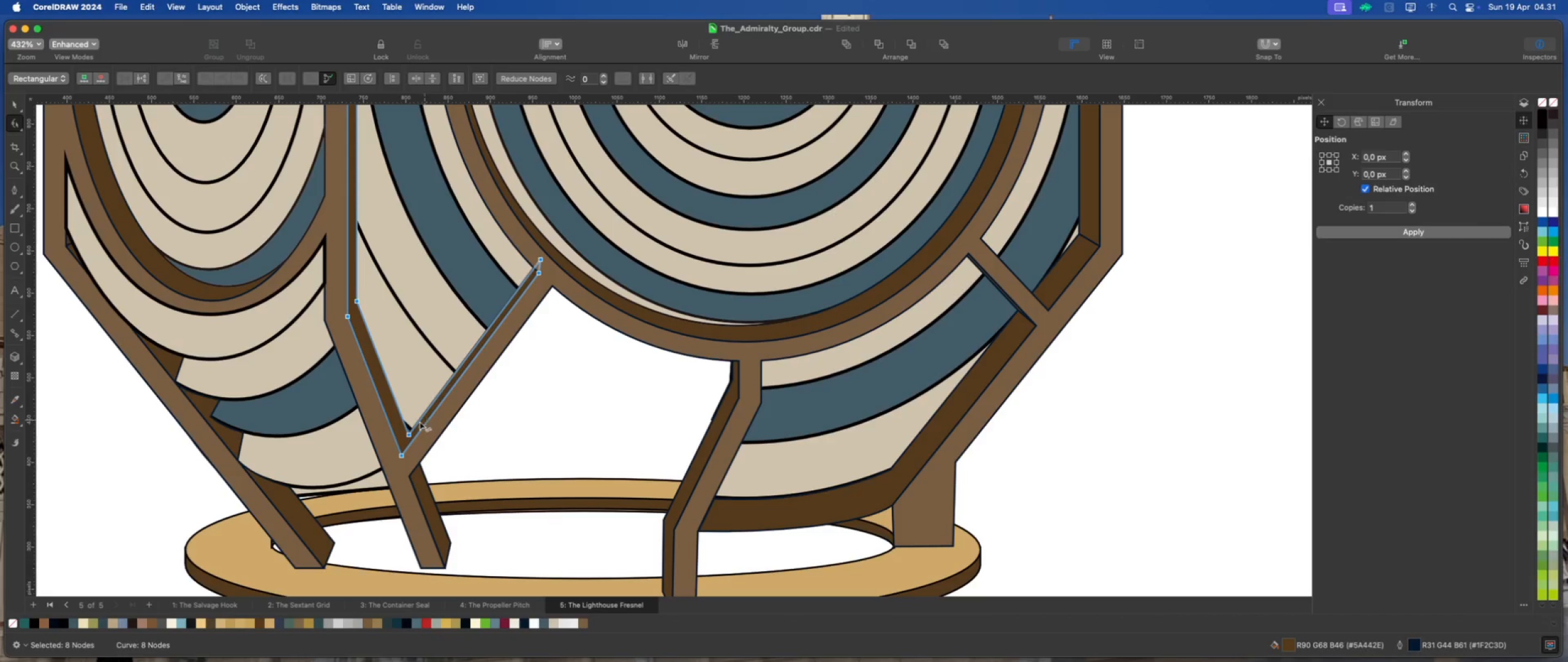 
left_click([409, 428])
 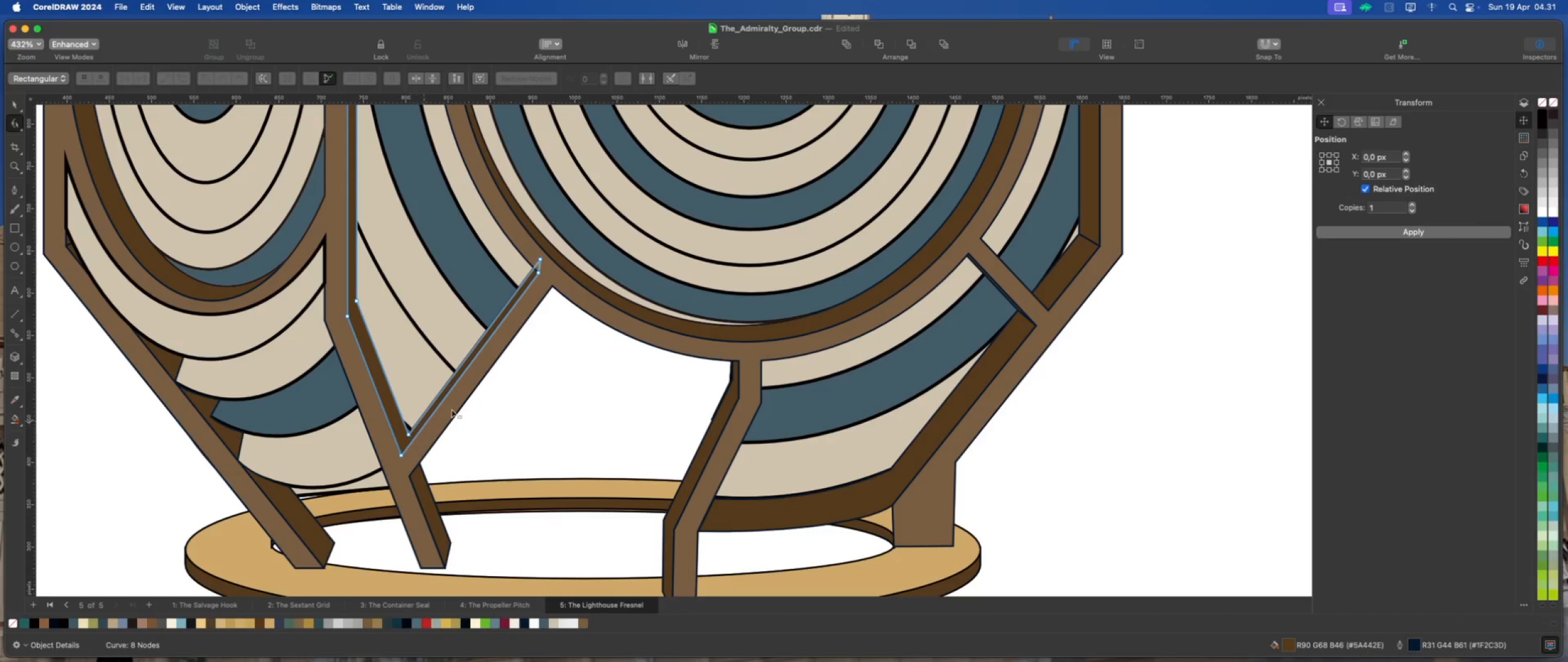 
scroll: coordinate [535, 422], scroll_direction: down, amount: 10.0
 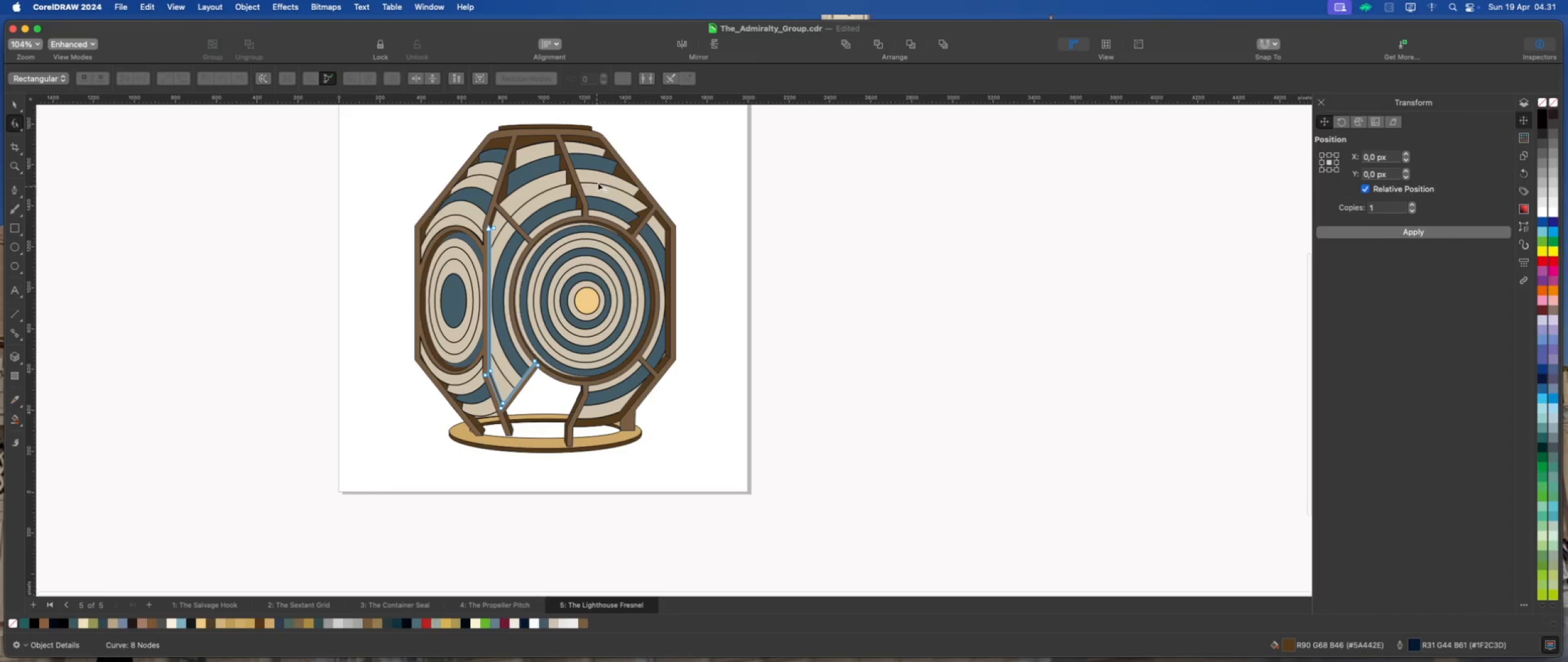 
left_click([597, 160])
 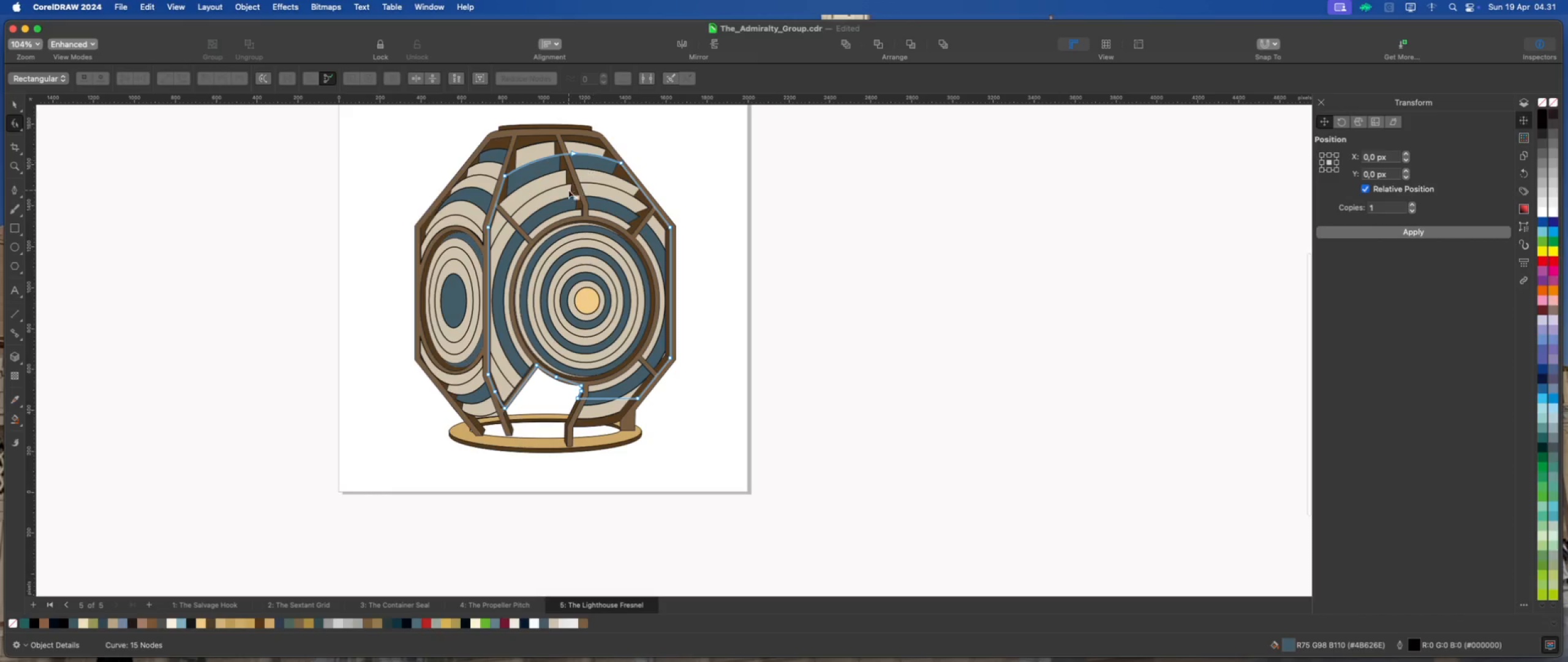 
scroll: coordinate [576, 462], scroll_direction: up, amount: 7.0
 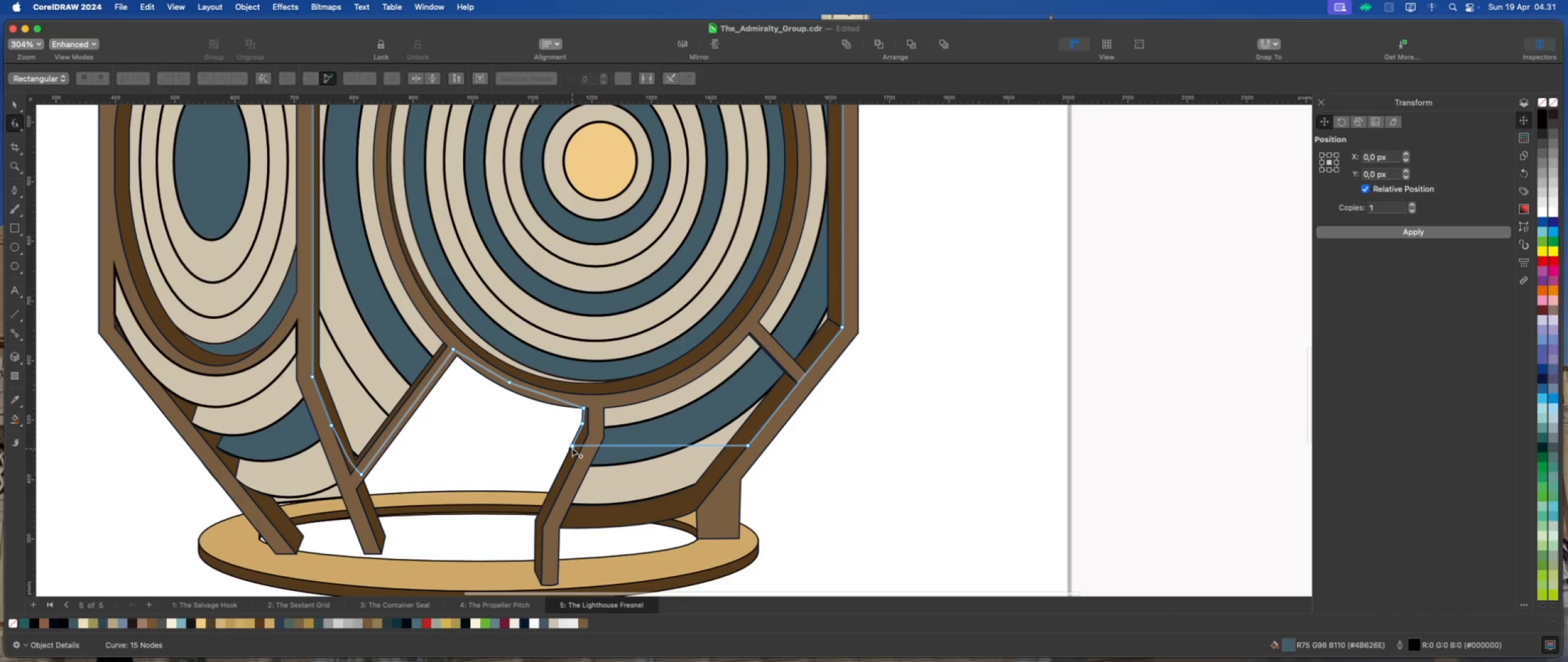 
left_click_drag(start_coordinate=[573, 446], to_coordinate=[590, 448])
 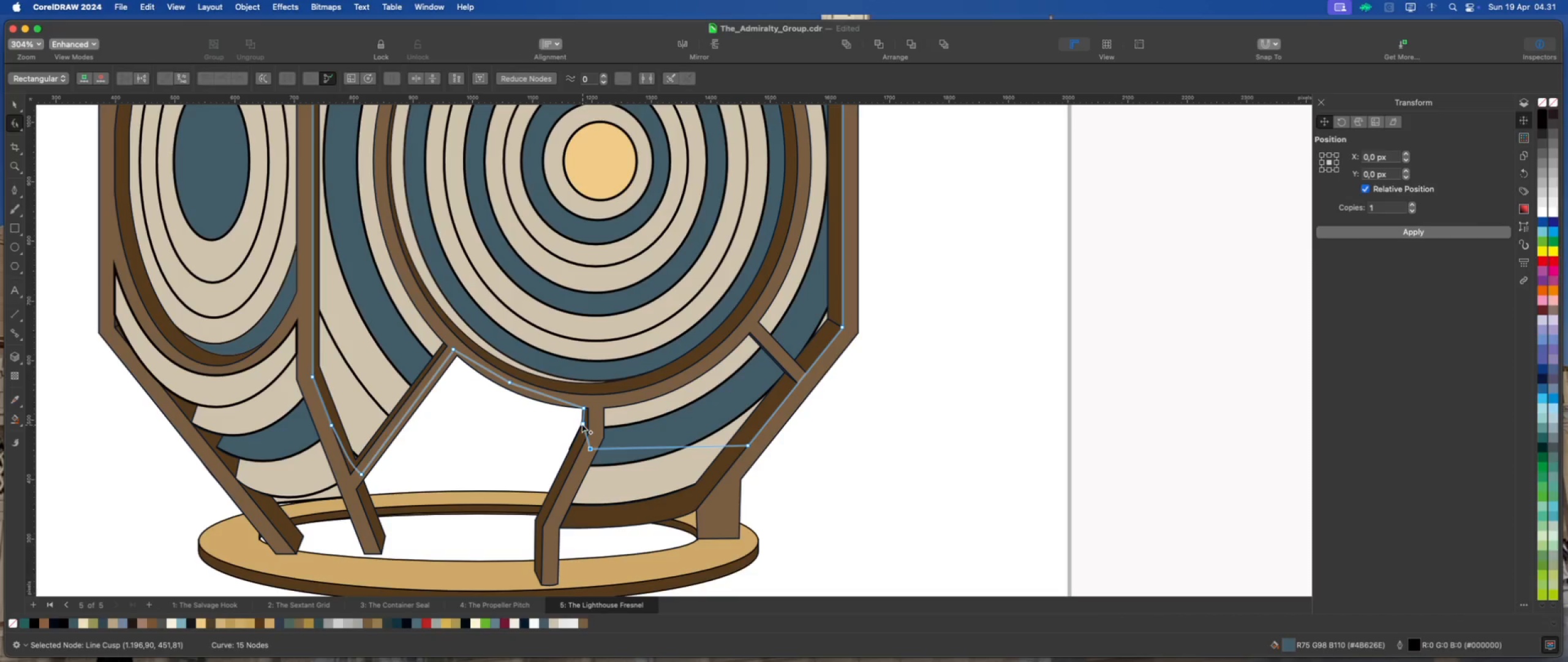 
left_click_drag(start_coordinate=[582, 423], to_coordinate=[593, 419])
 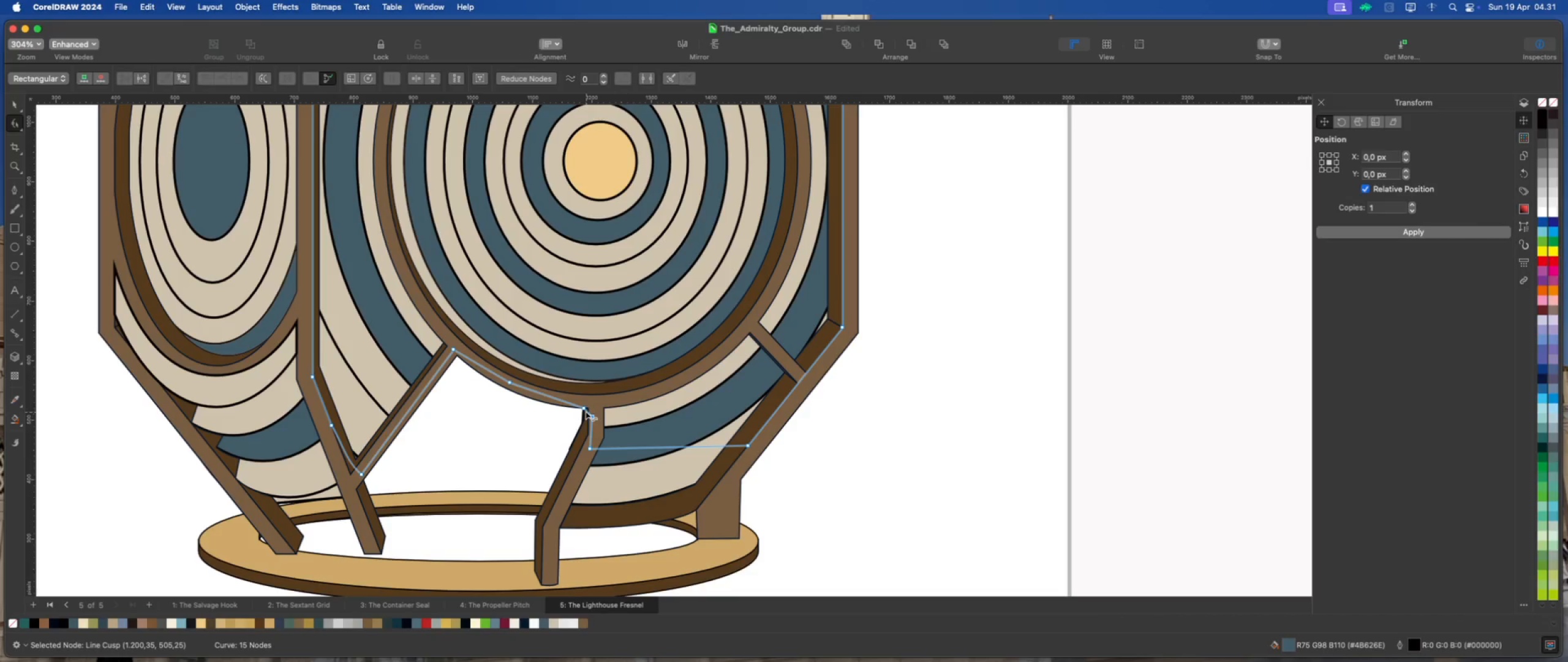 
left_click_drag(start_coordinate=[586, 408], to_coordinate=[595, 402])
 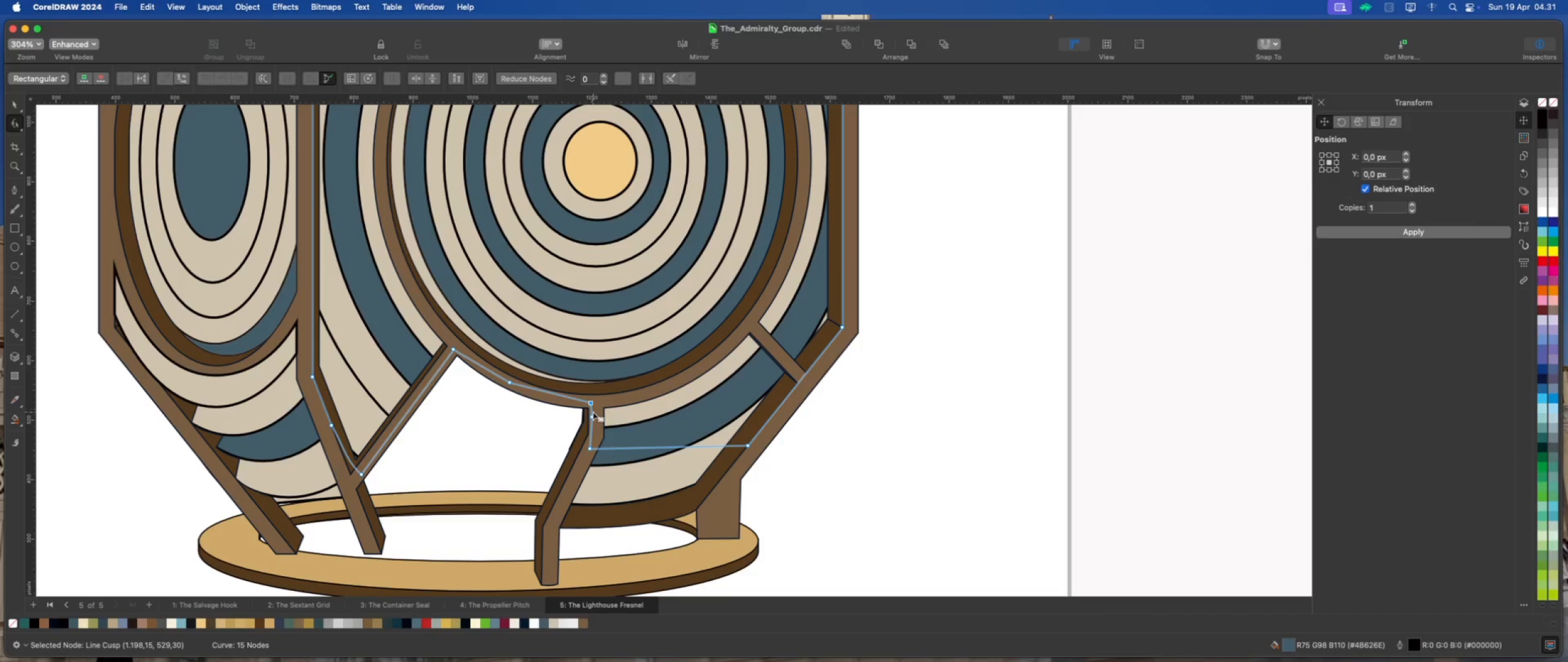 
scroll: coordinate [579, 492], scroll_direction: down, amount: 6.0
 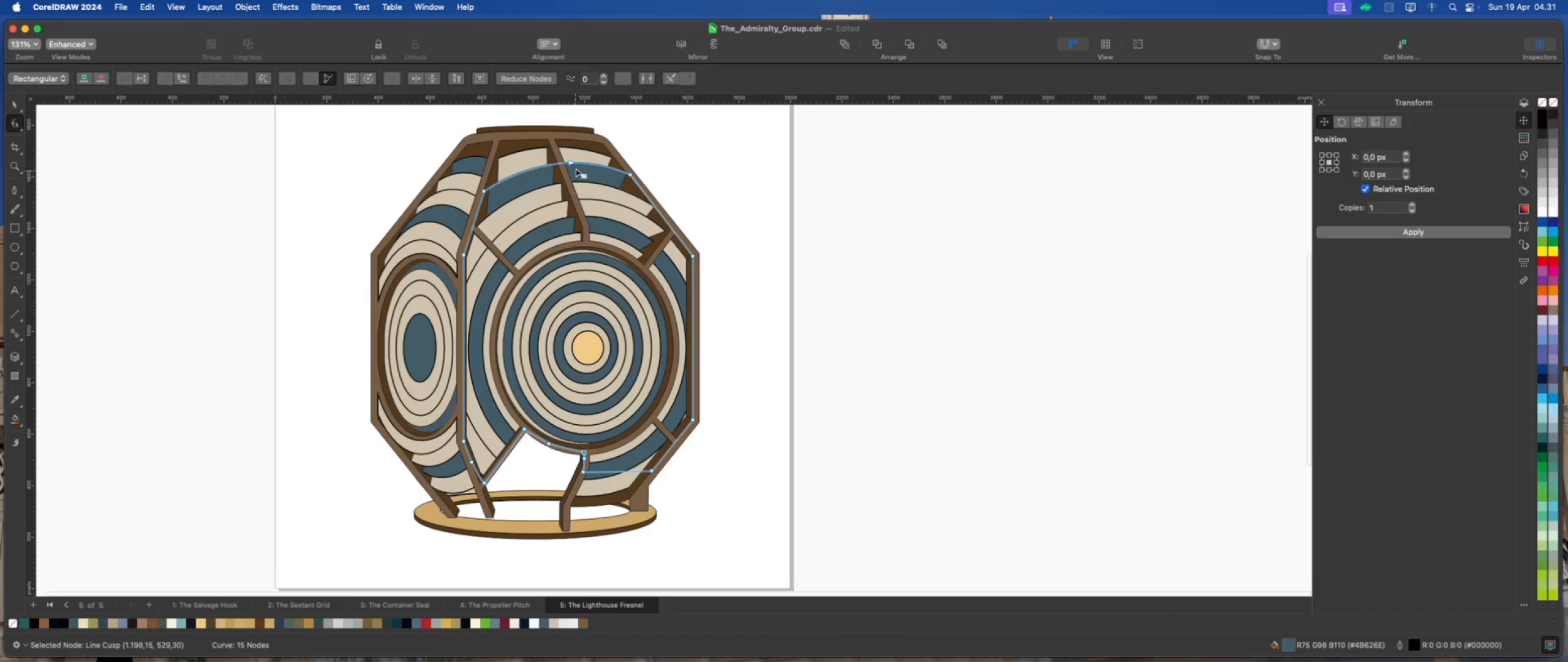 
left_click([581, 156])
 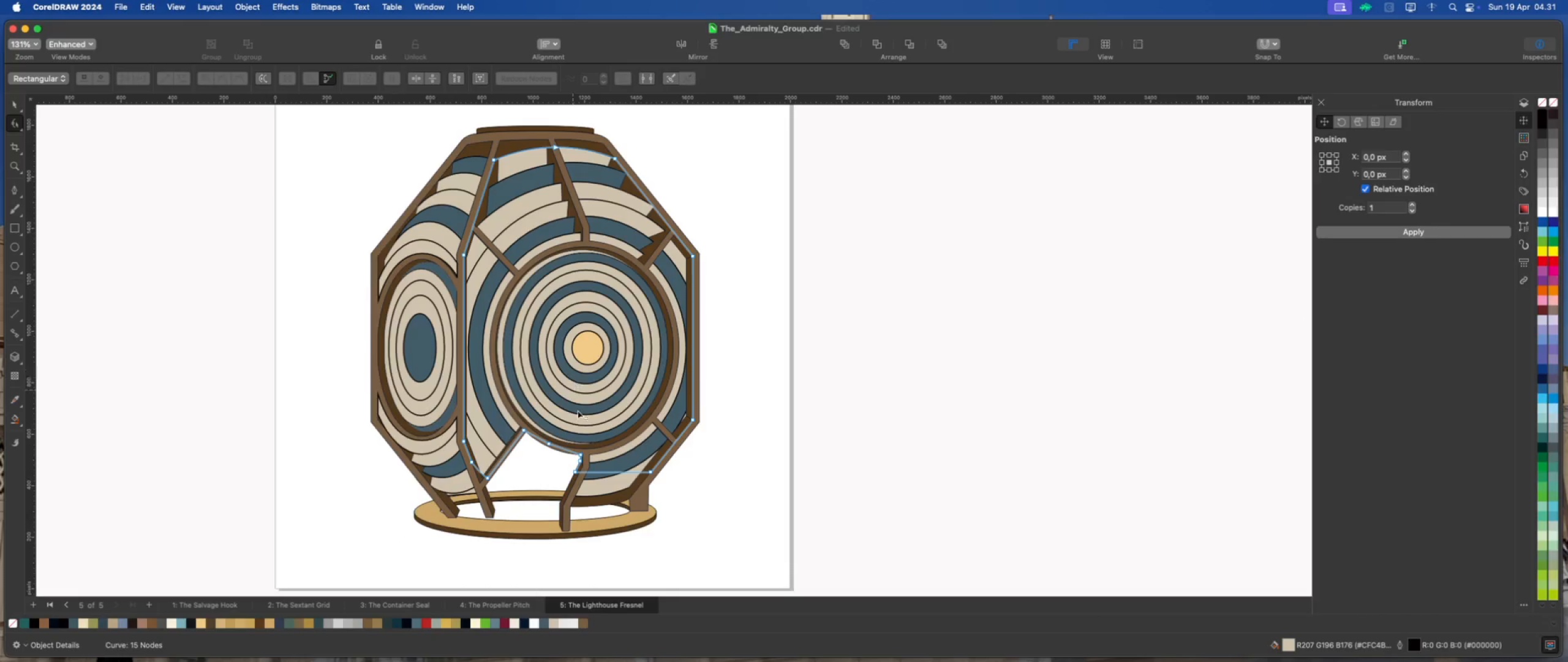 
scroll: coordinate [579, 472], scroll_direction: up, amount: 8.0
 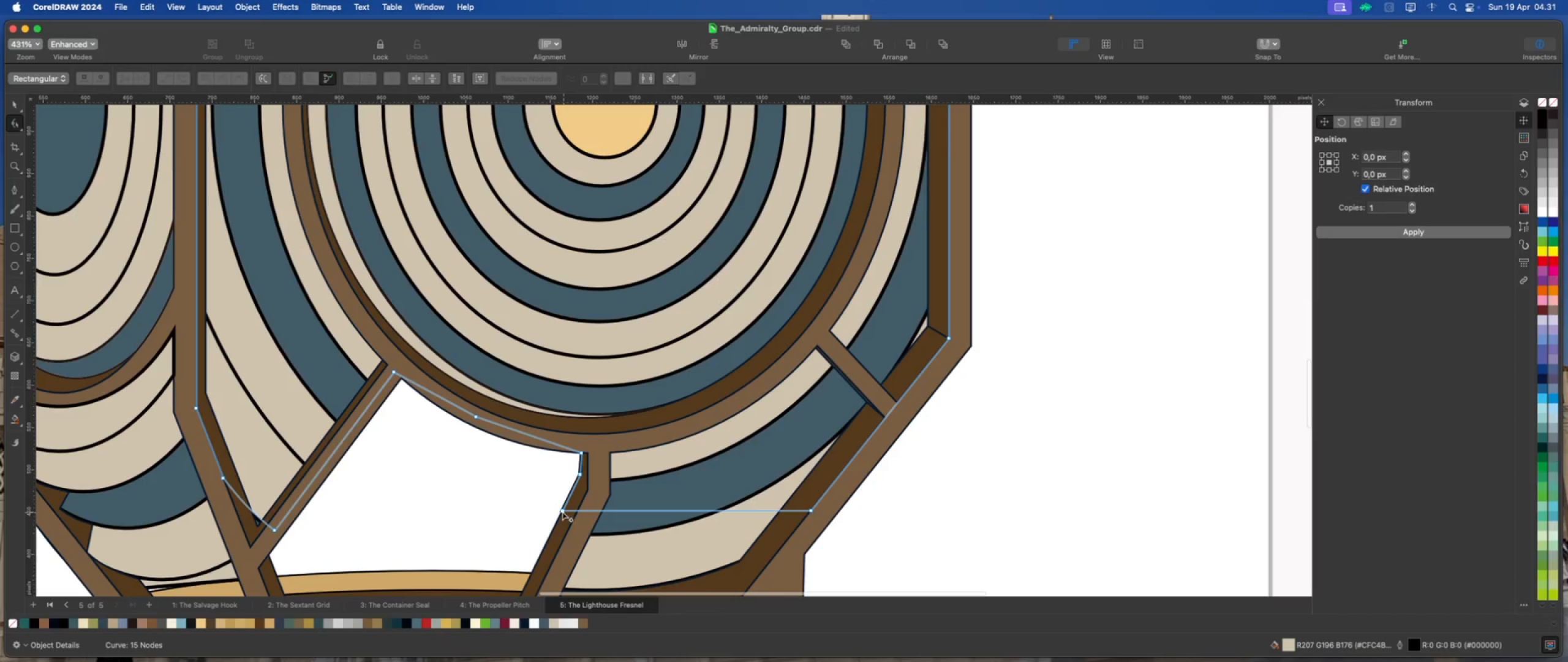 
left_click_drag(start_coordinate=[562, 511], to_coordinate=[587, 511])
 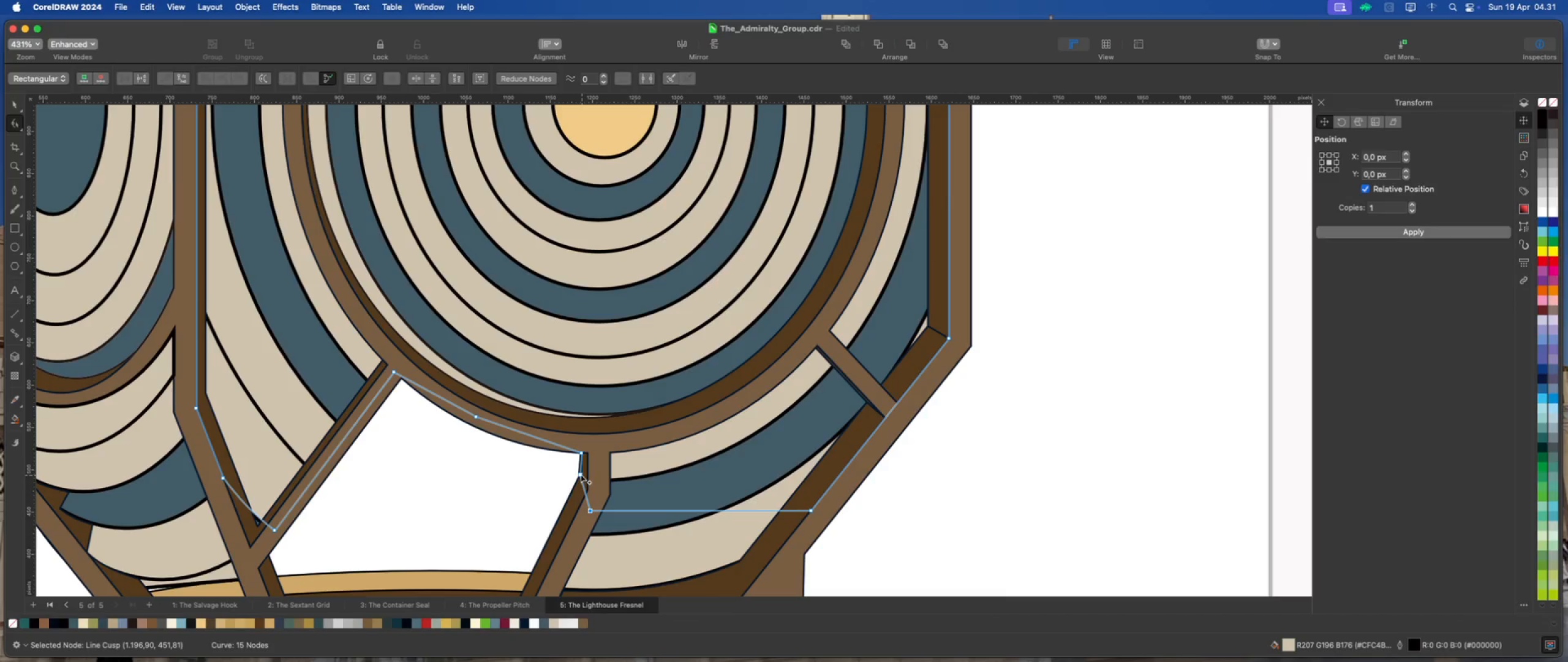 
left_click_drag(start_coordinate=[579, 473], to_coordinate=[601, 469])
 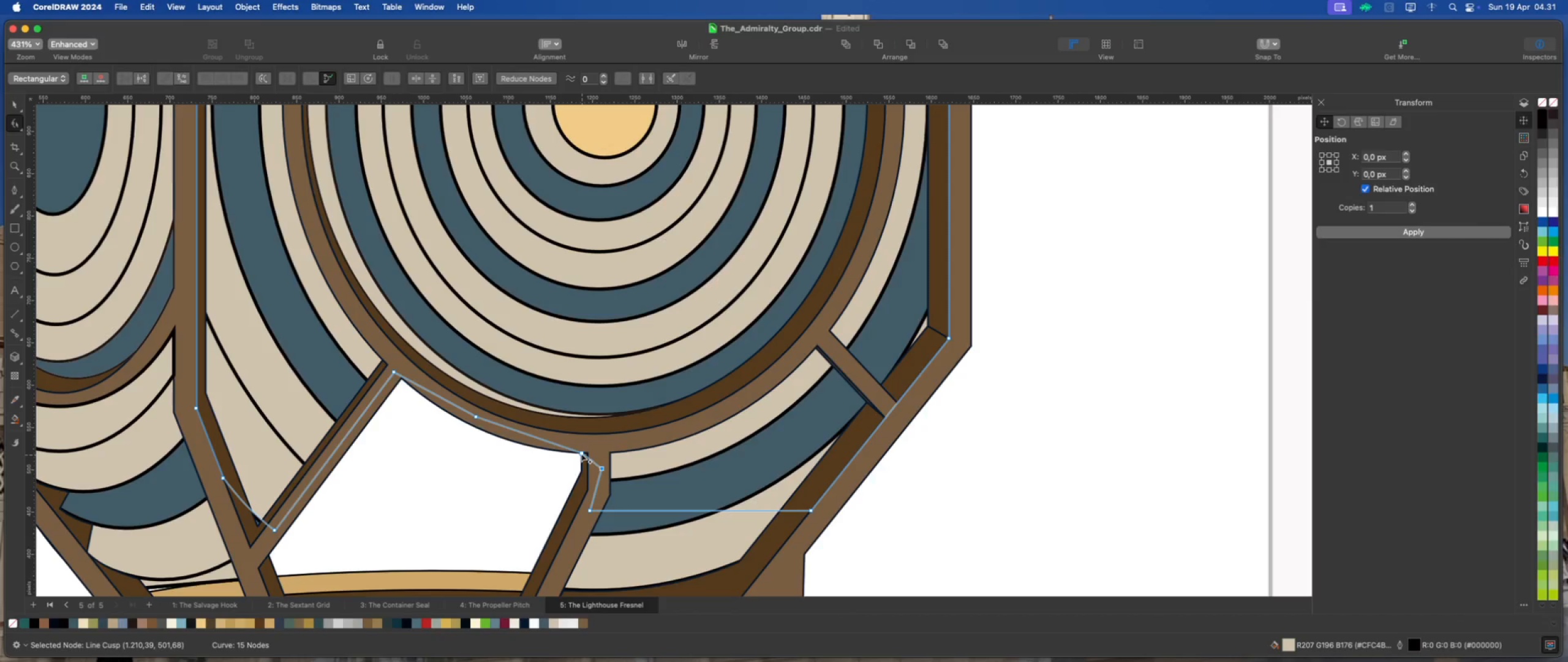 
left_click_drag(start_coordinate=[582, 452], to_coordinate=[590, 444])
 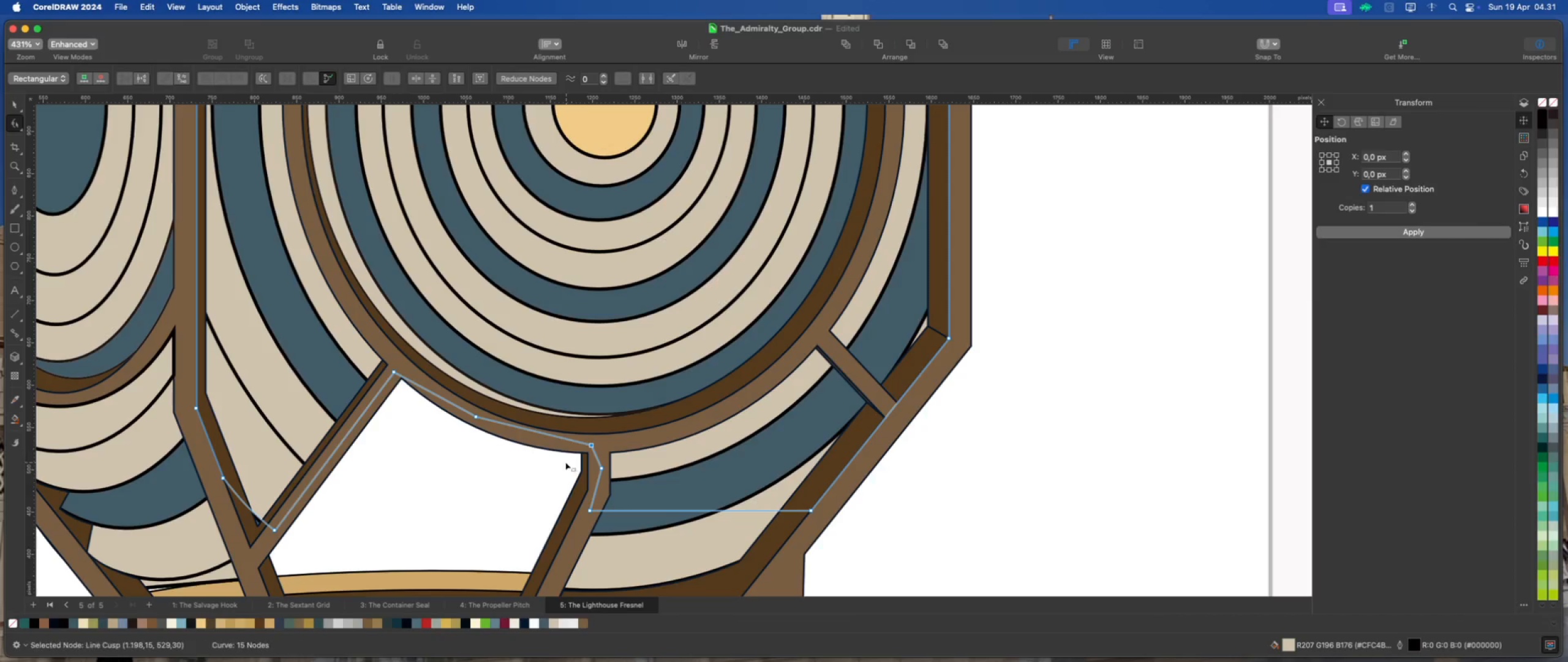 
scroll: coordinate [564, 463], scroll_direction: down, amount: 7.0
 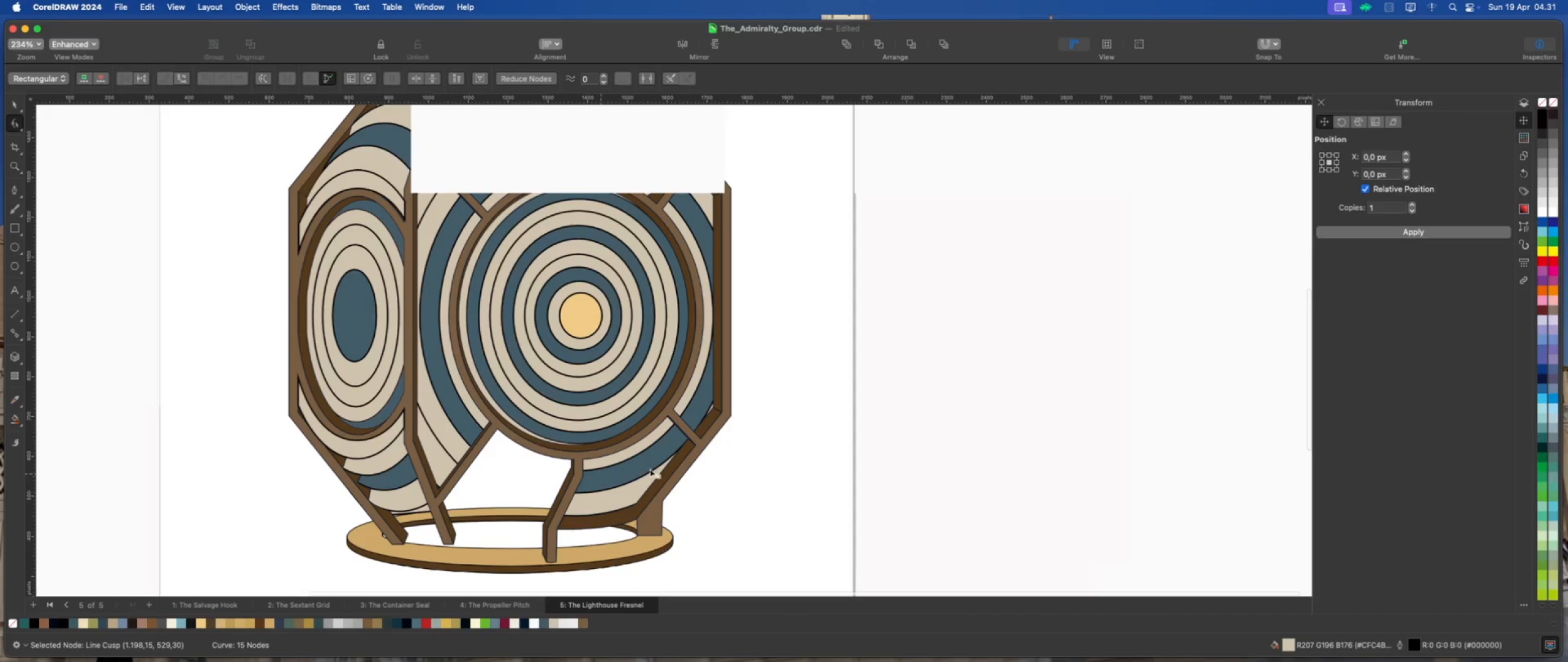 
scroll: coordinate [543, 515], scroll_direction: none, amount: 0.0
 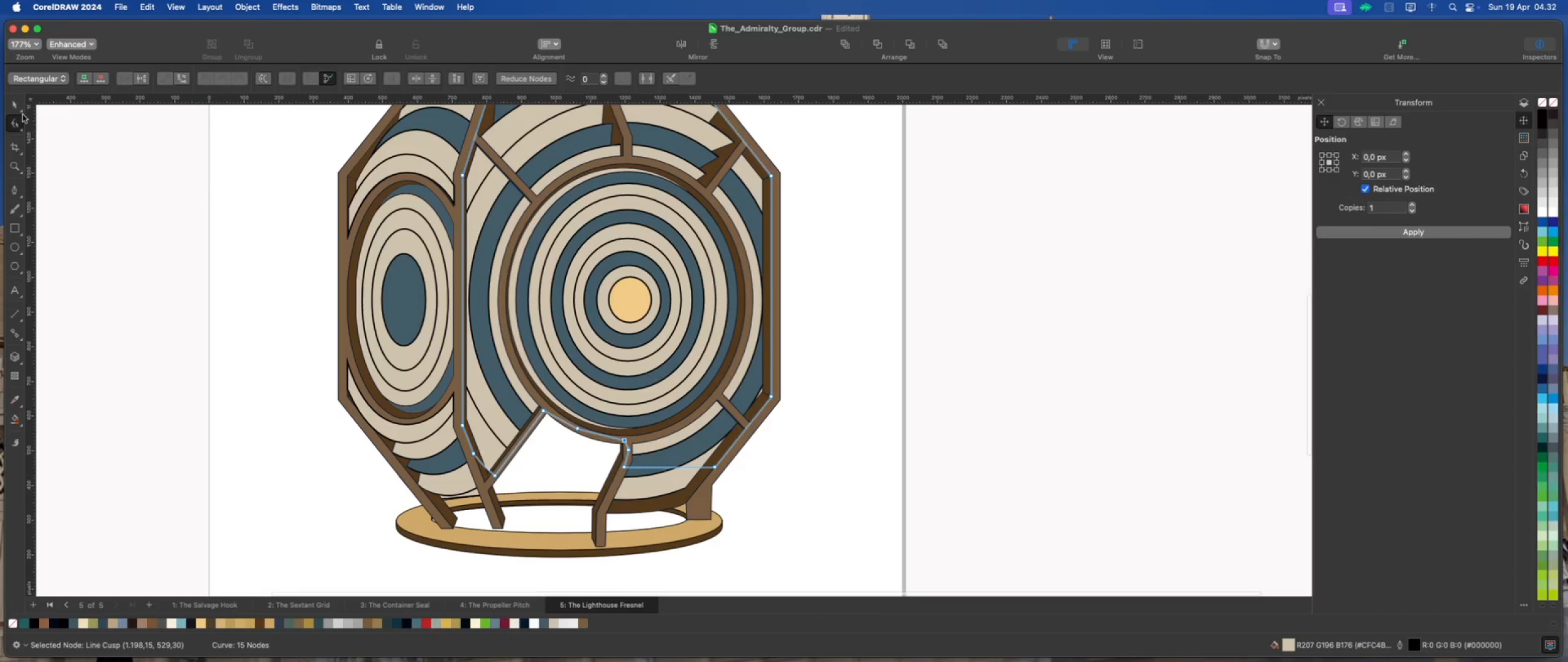 
scroll: coordinate [720, 384], scroll_direction: down, amount: 2.0
 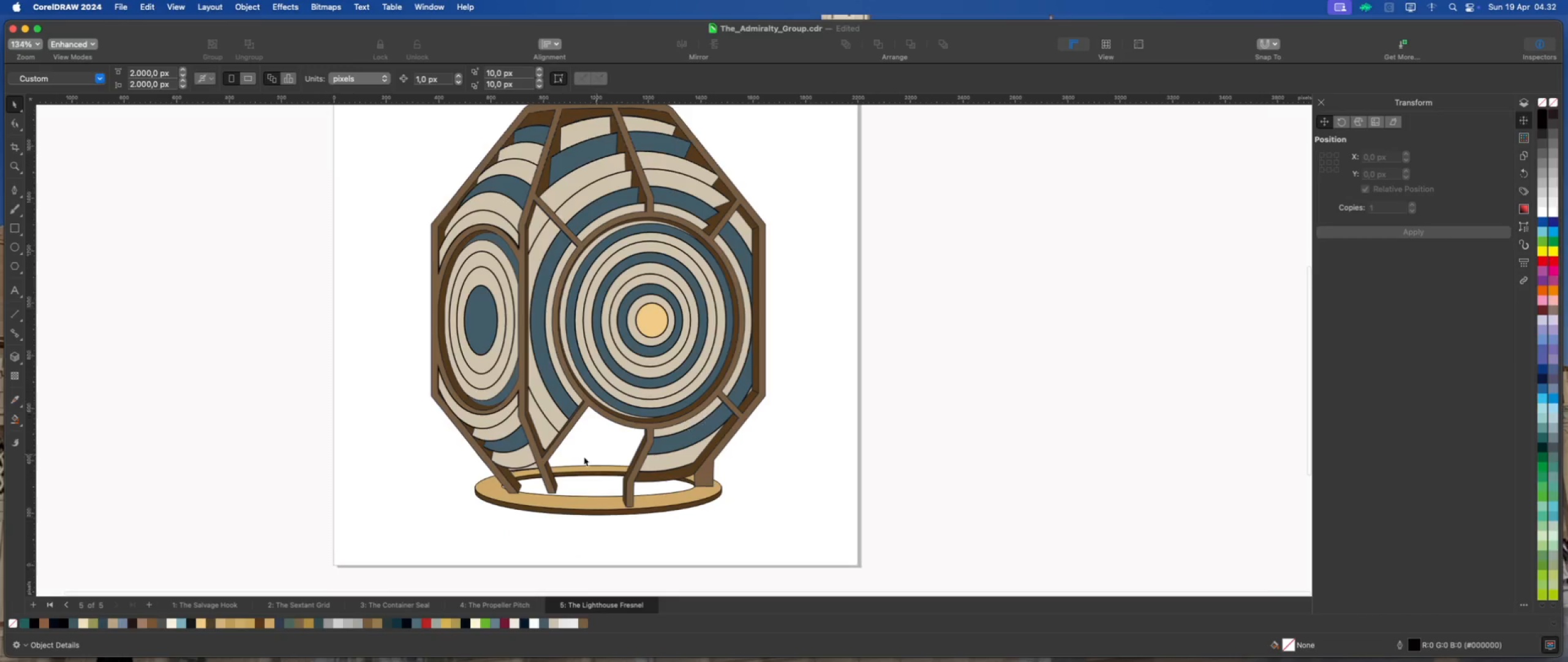 
scroll: coordinate [537, 456], scroll_direction: up, amount: 2.0
 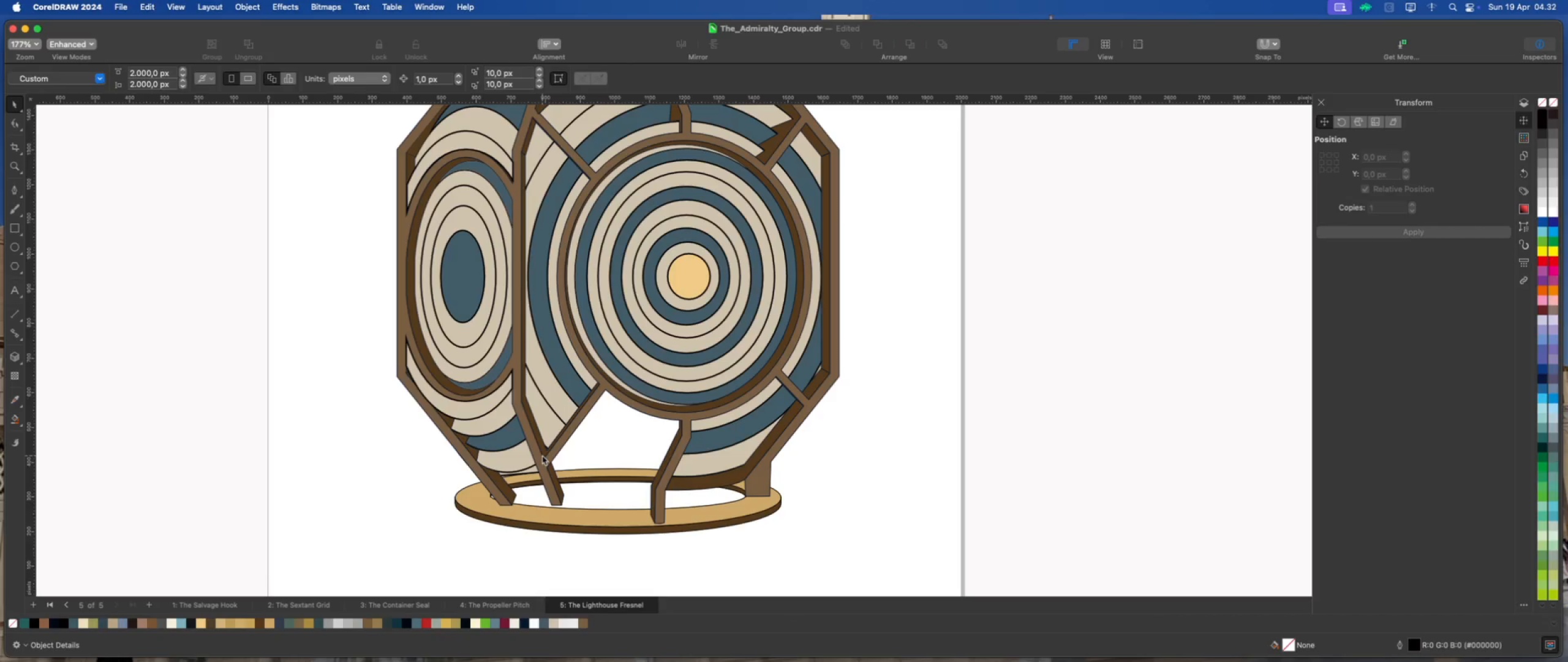 
wait(6.55)
 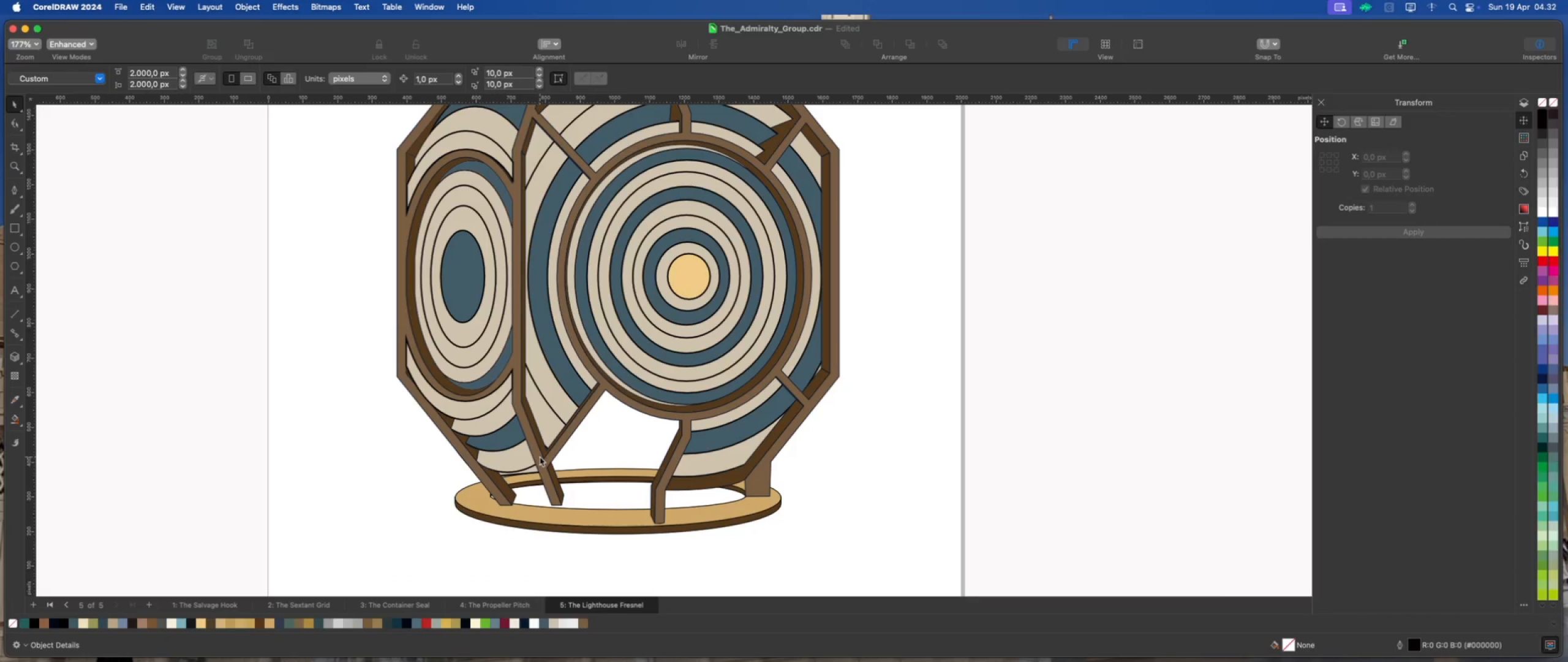 
scroll: coordinate [823, 338], scroll_direction: up, amount: 1.0
 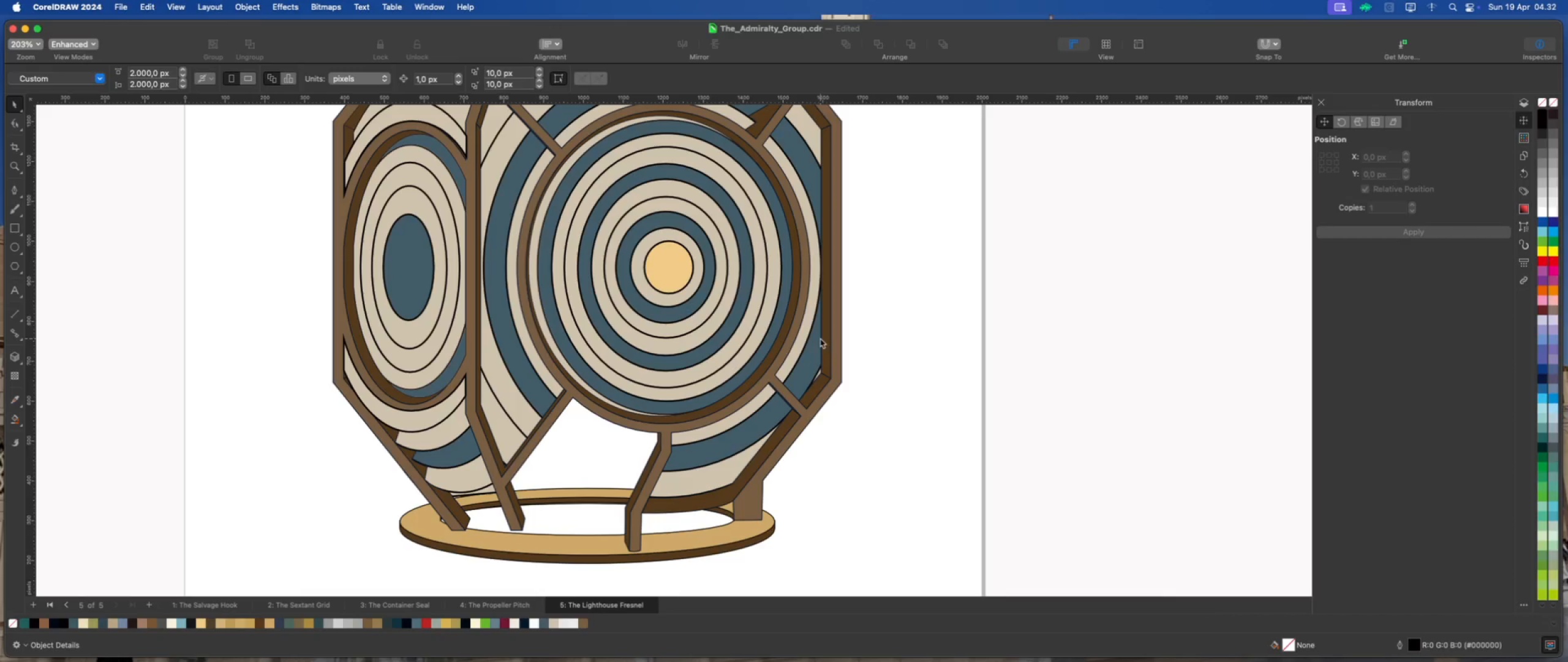 
left_click([824, 335])
 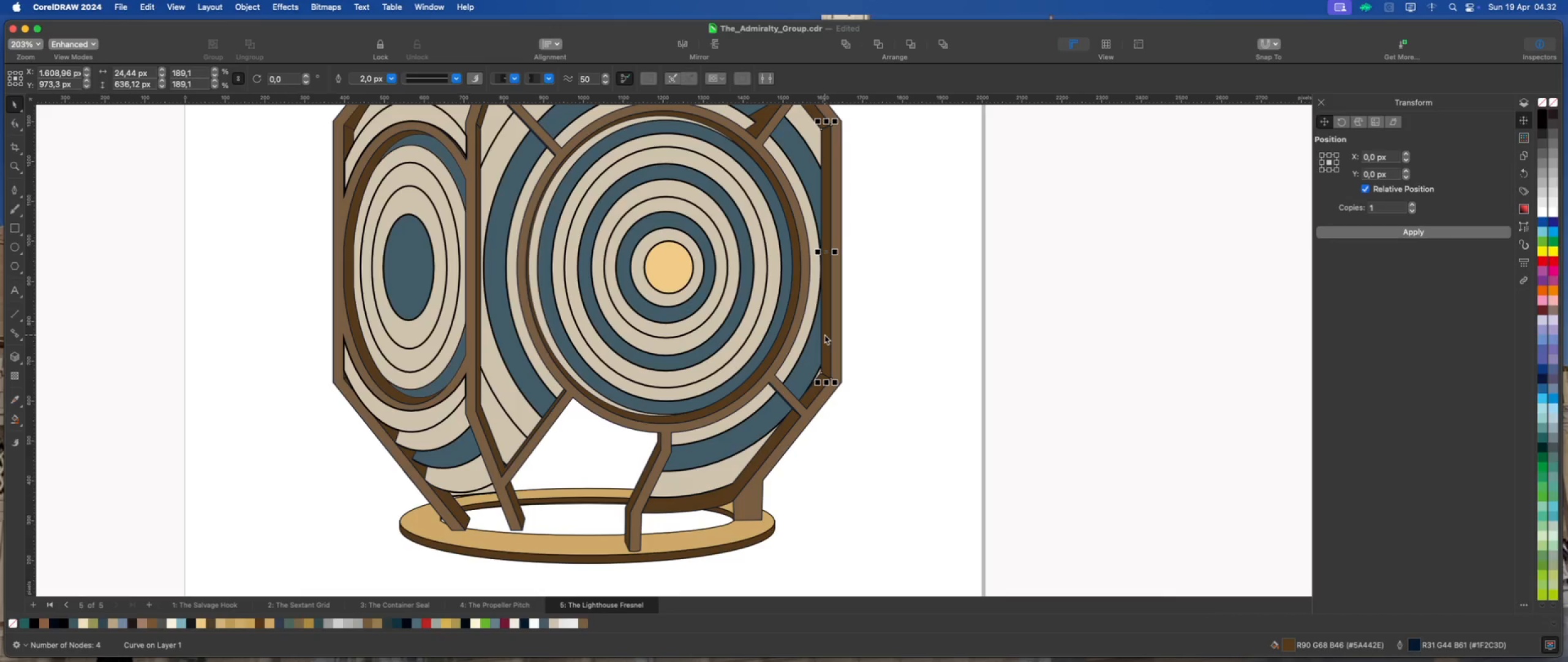 
scroll: coordinate [815, 337], scroll_direction: down, amount: 1.0
 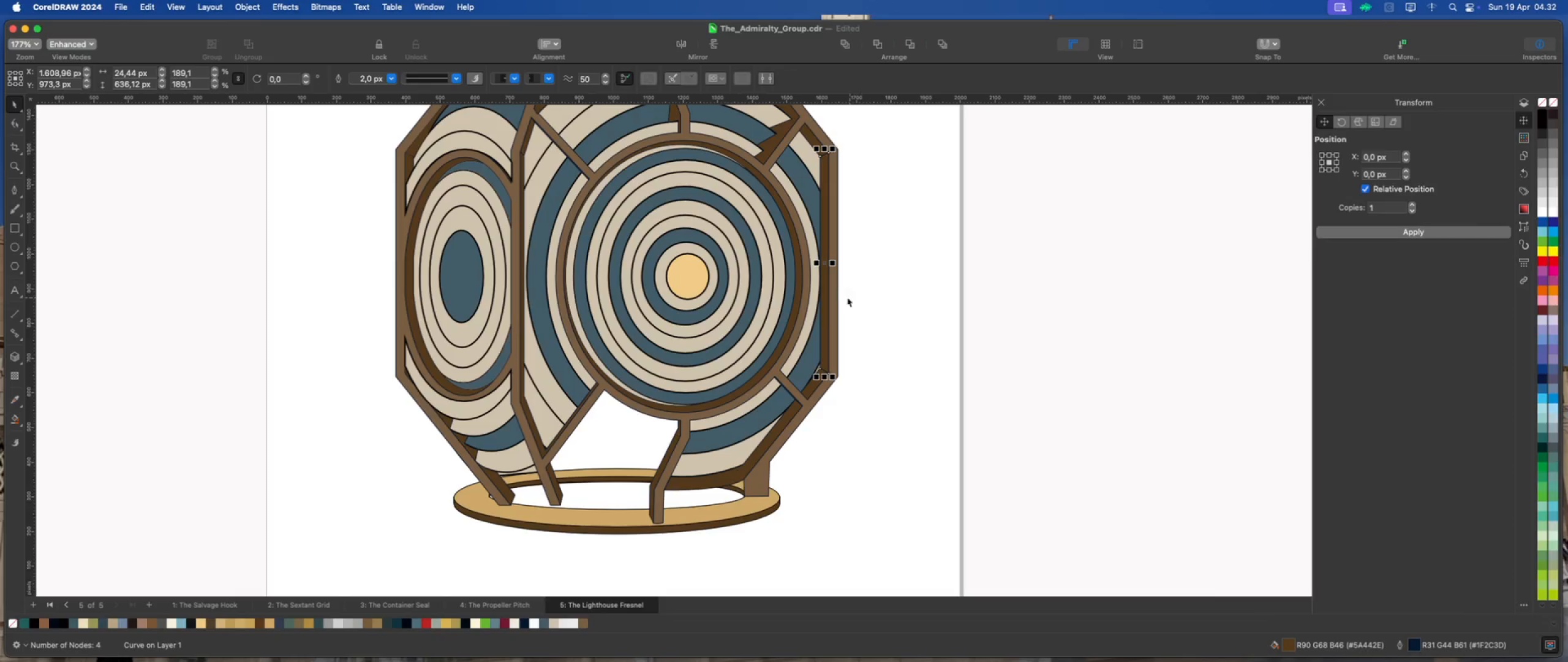 
wait(7.92)
 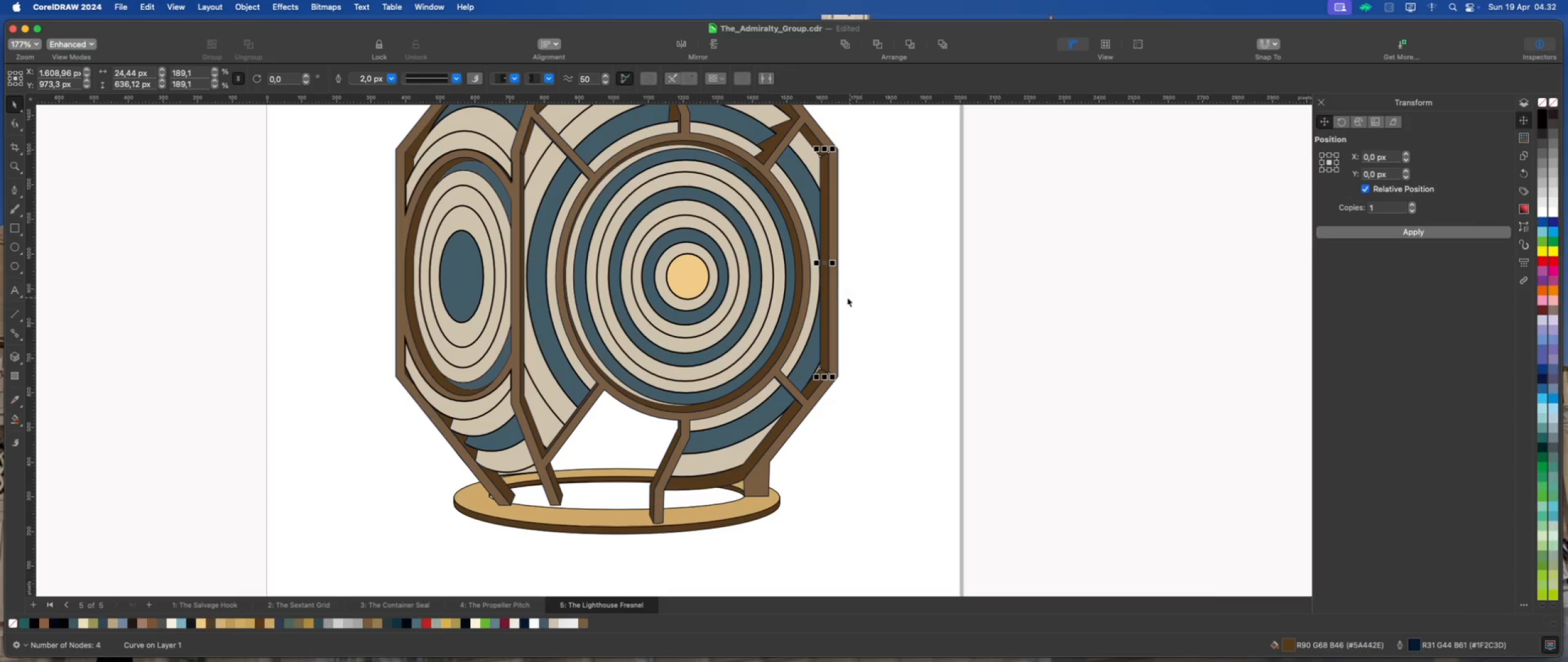 
scroll: coordinate [799, 393], scroll_direction: up, amount: 10.0
 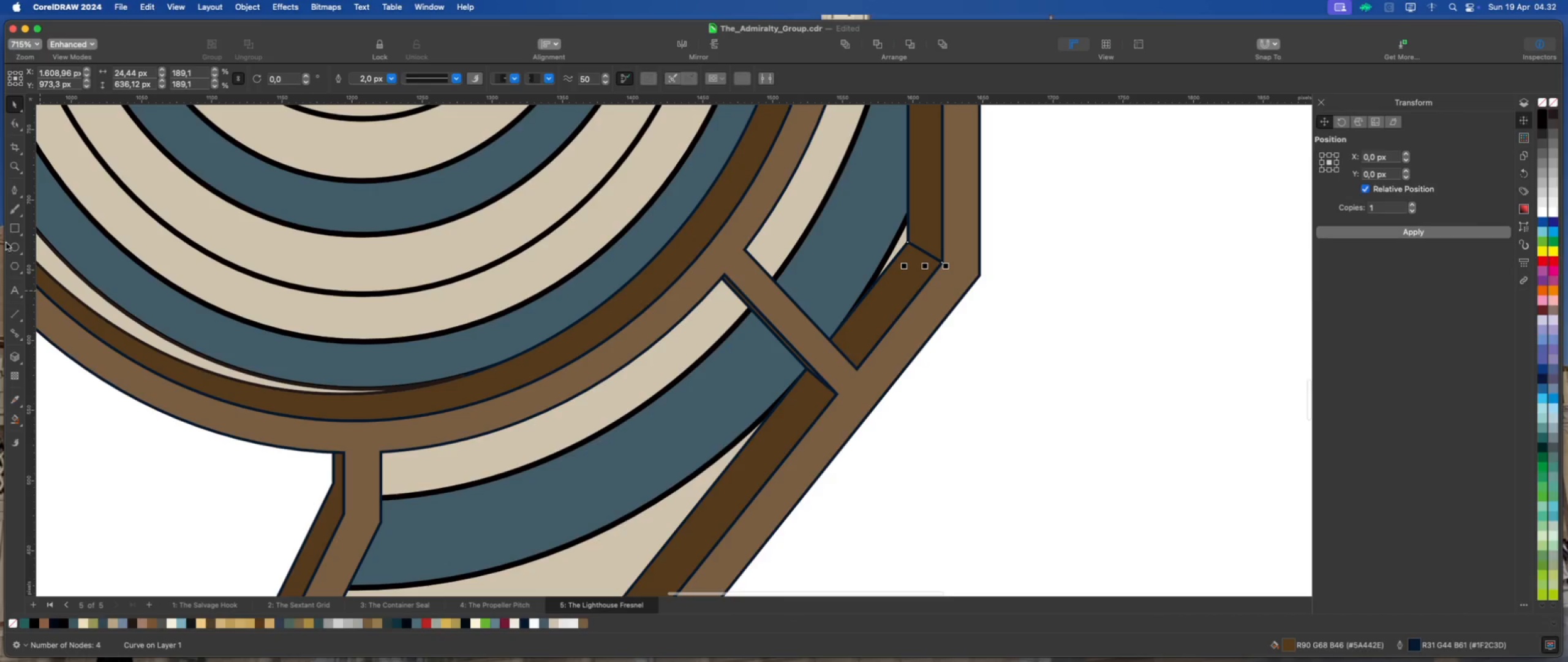 
left_click([17, 189])
 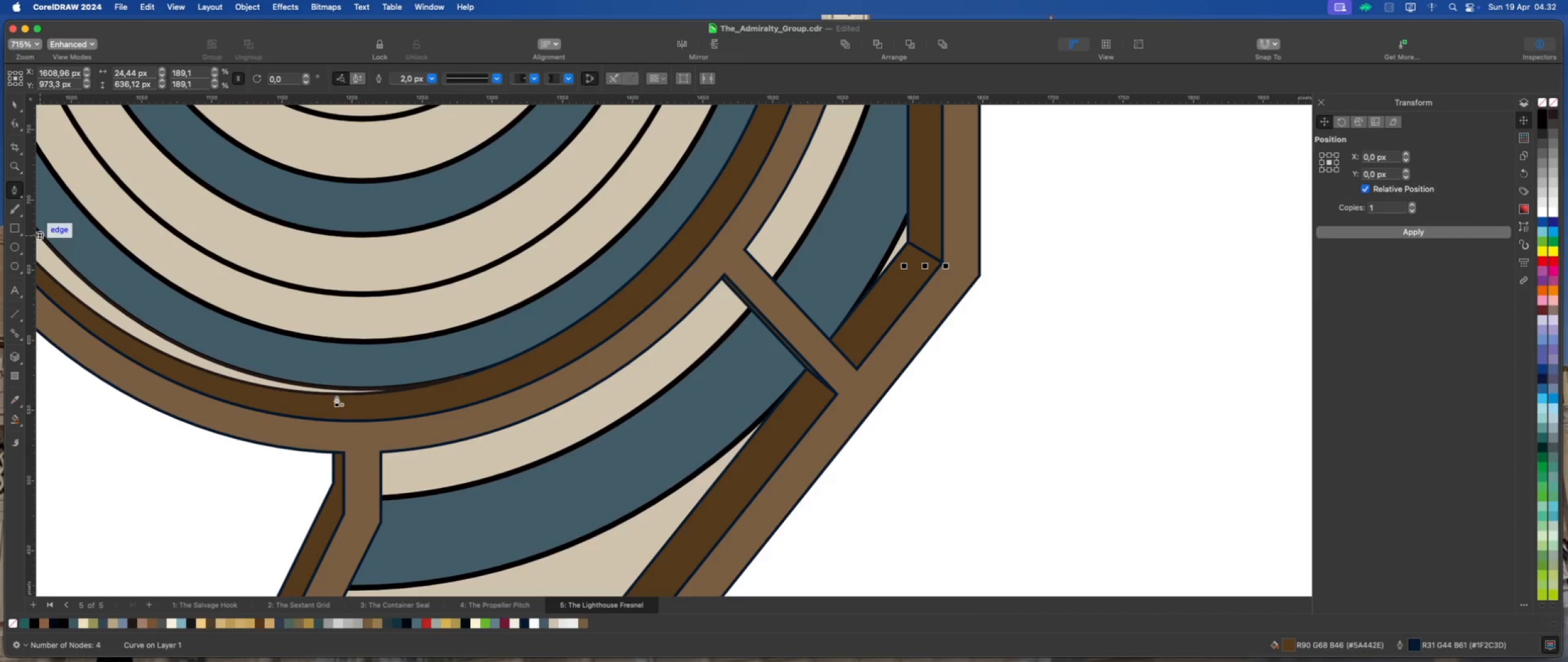 
mouse_move([349, 384])
 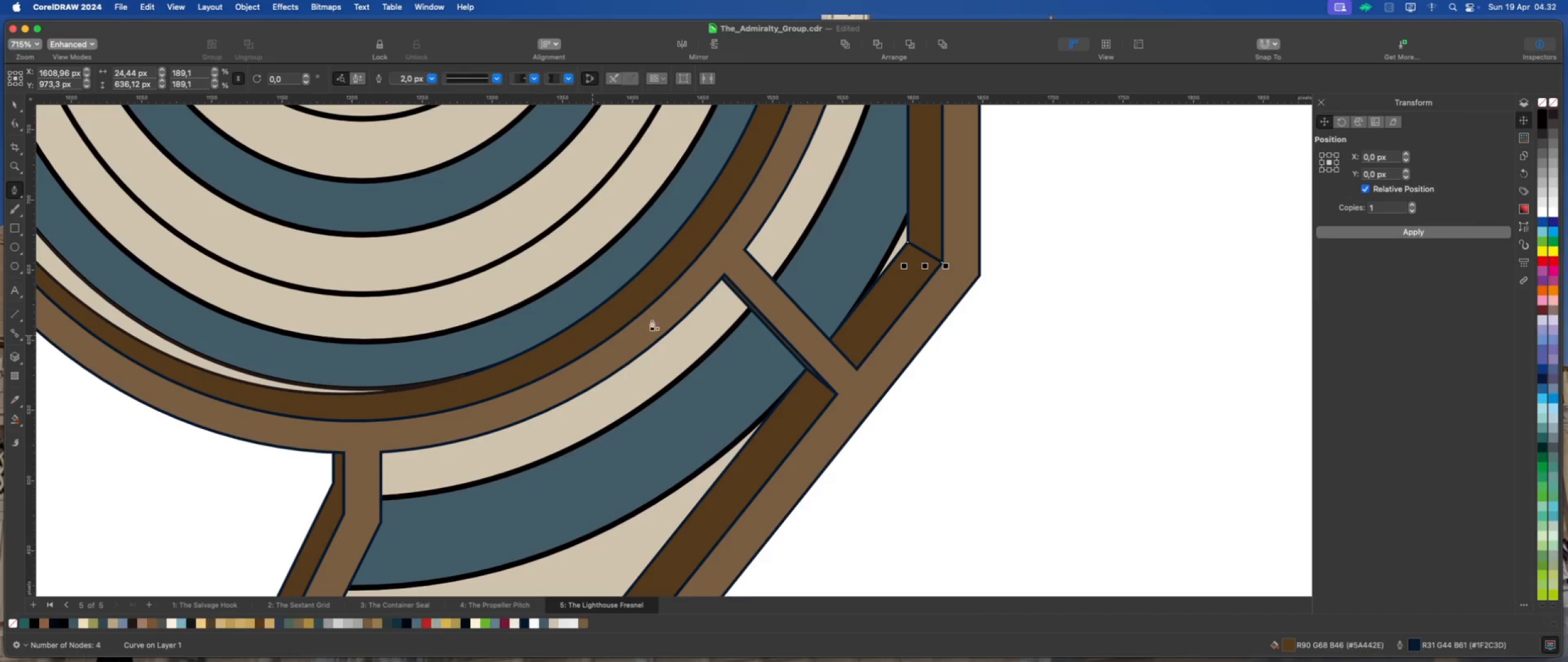 
mouse_move([685, 295])
 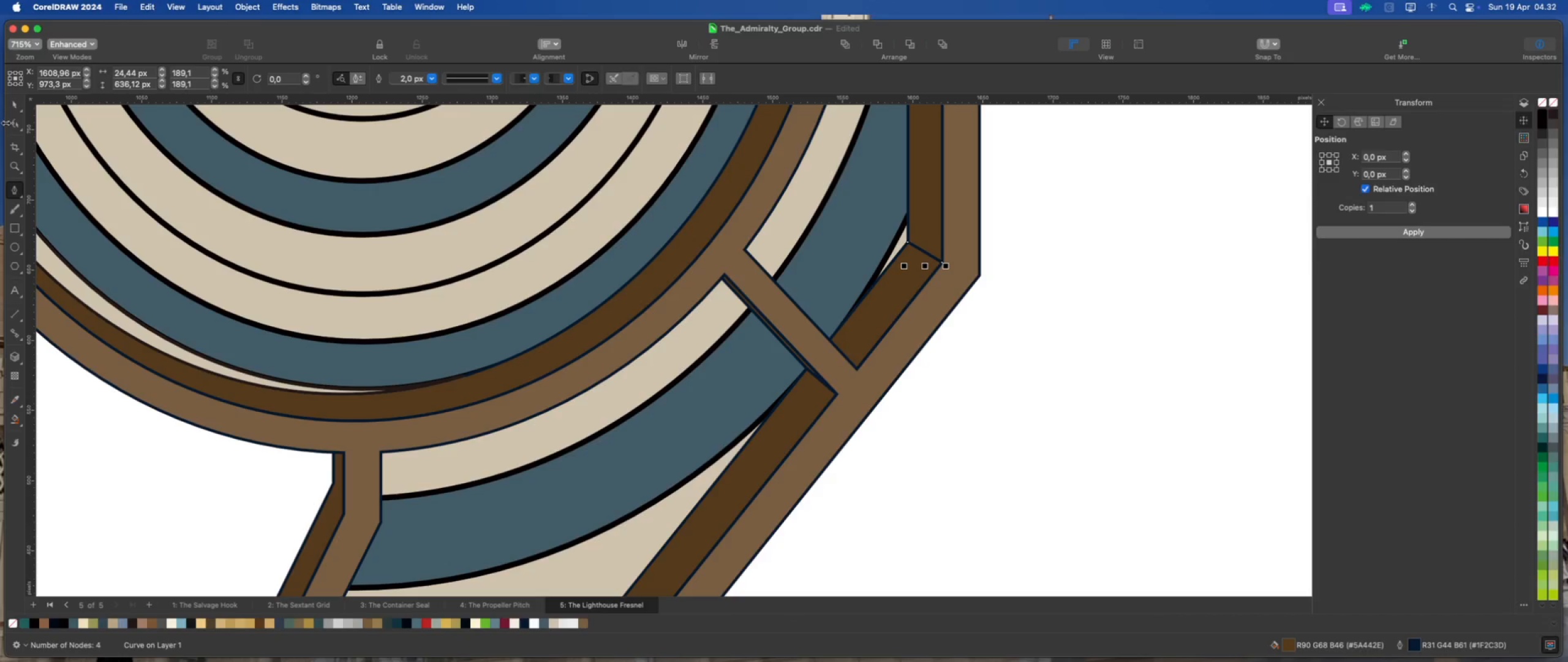 
left_click([13, 122])
 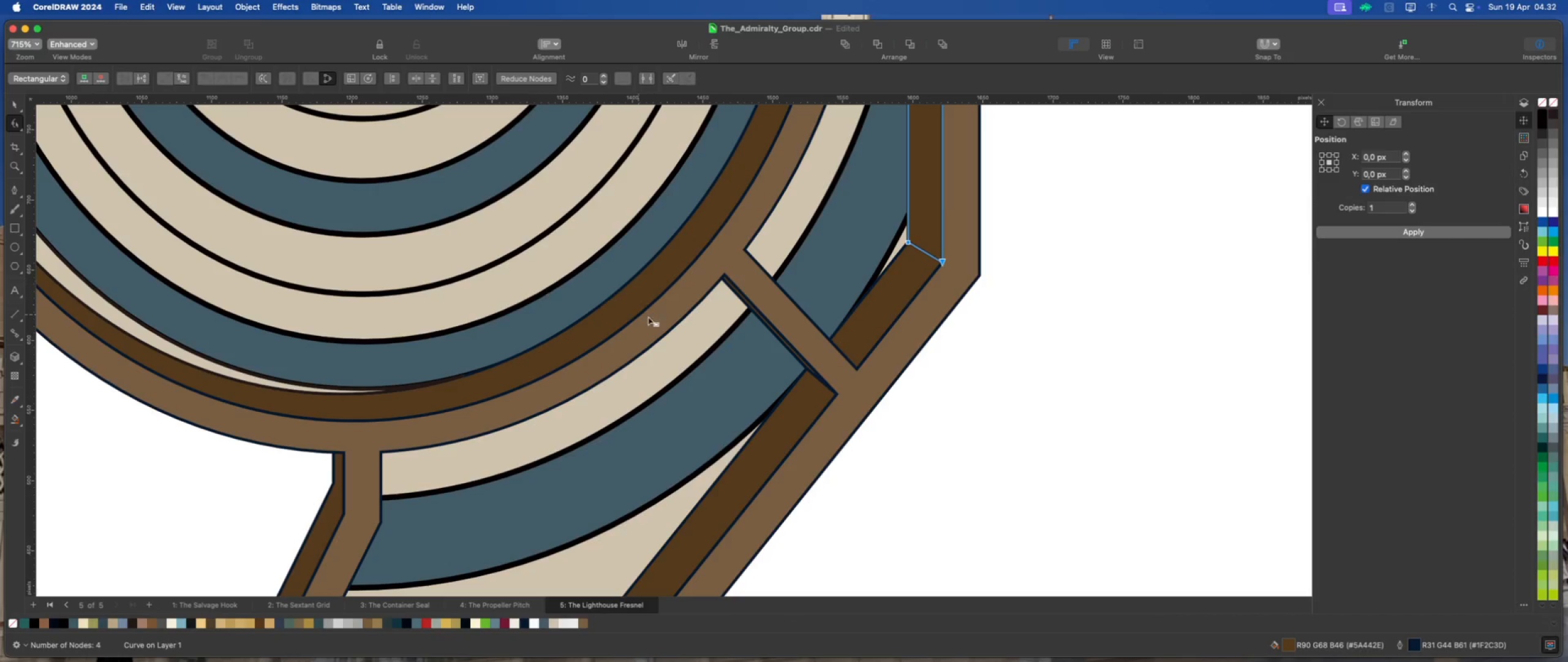 
scroll: coordinate [725, 320], scroll_direction: up, amount: 2.0
 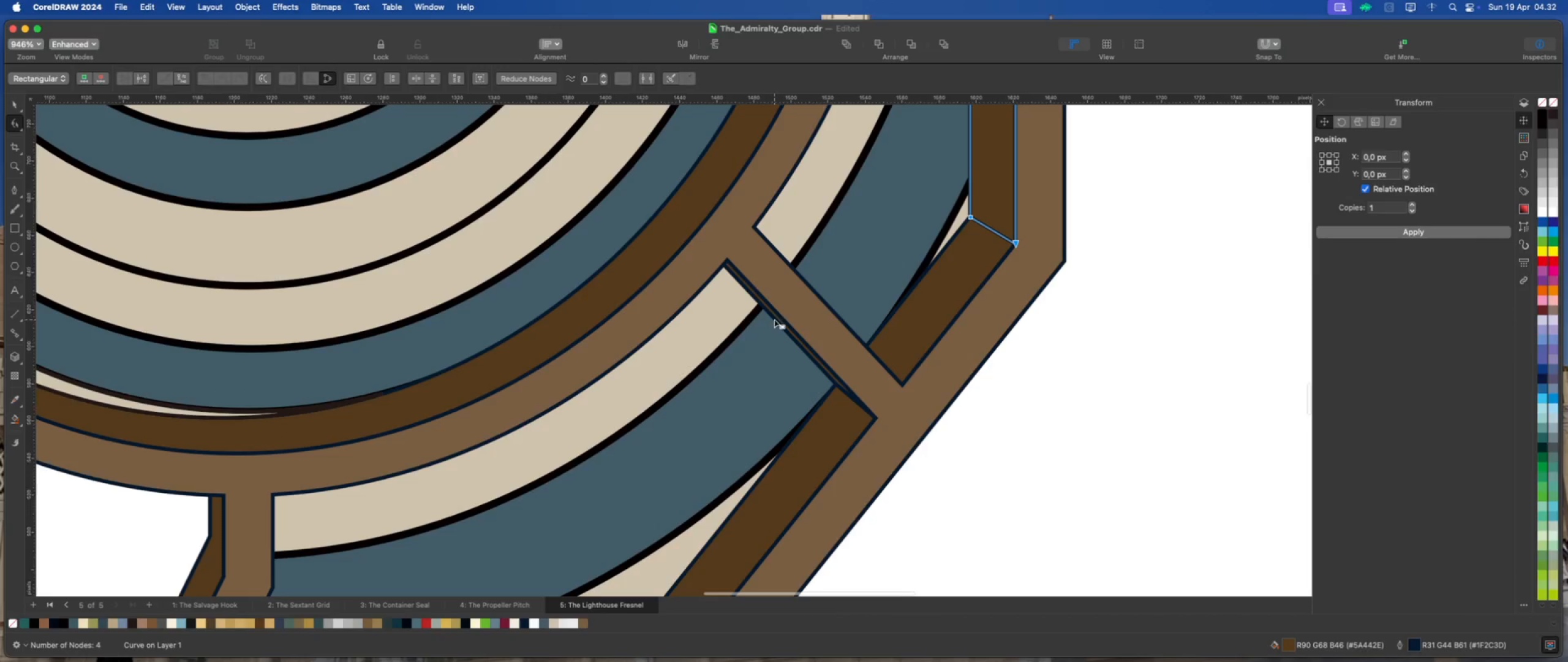 
left_click([775, 319])
 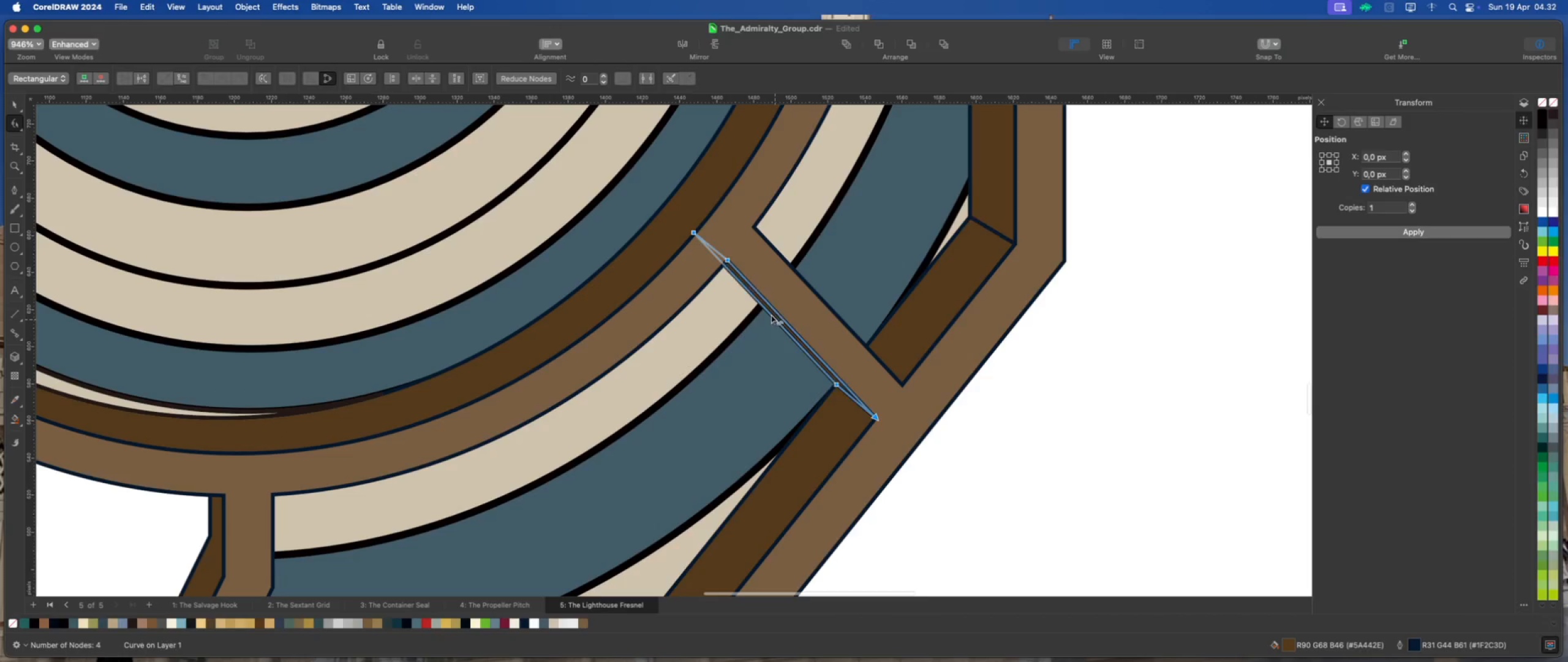 
scroll: coordinate [768, 308], scroll_direction: up, amount: 2.0
 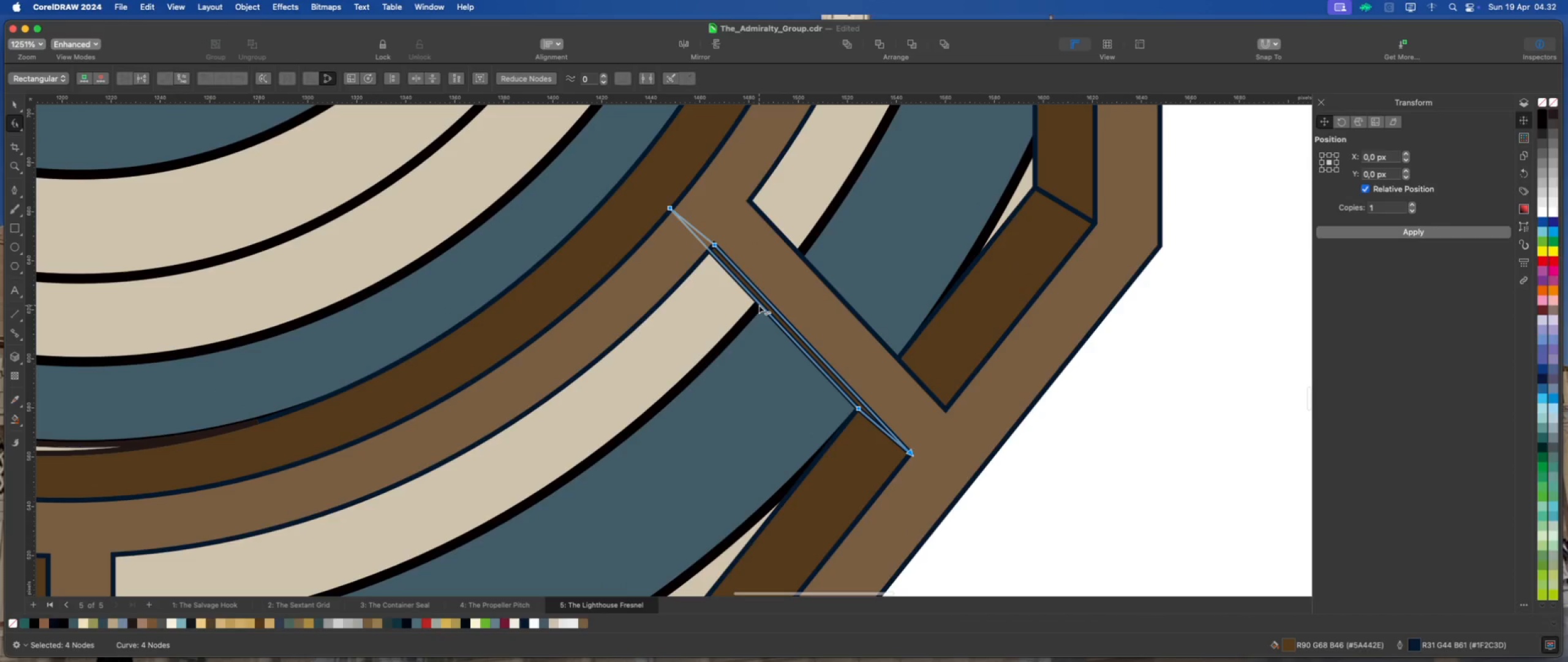 
double_click([759, 305])
 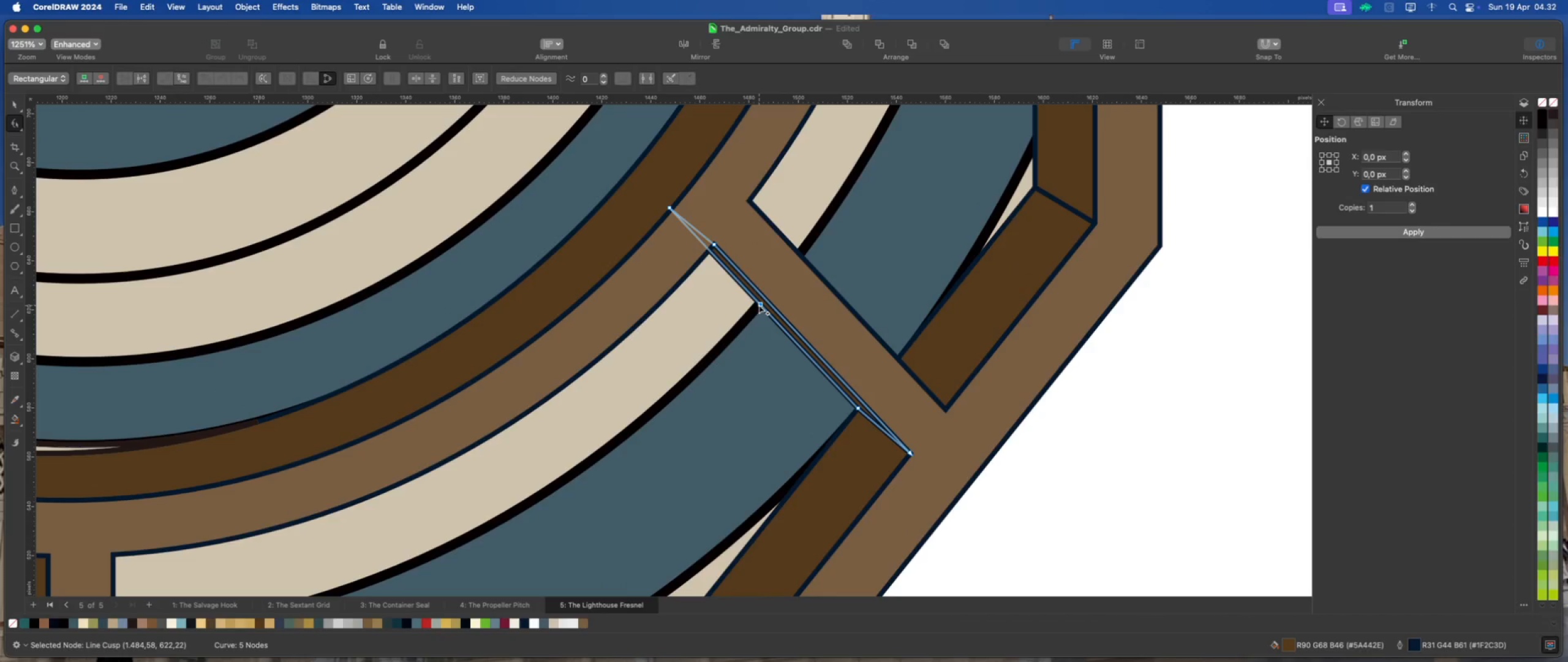 
left_click_drag(start_coordinate=[759, 305], to_coordinate=[747, 316])
 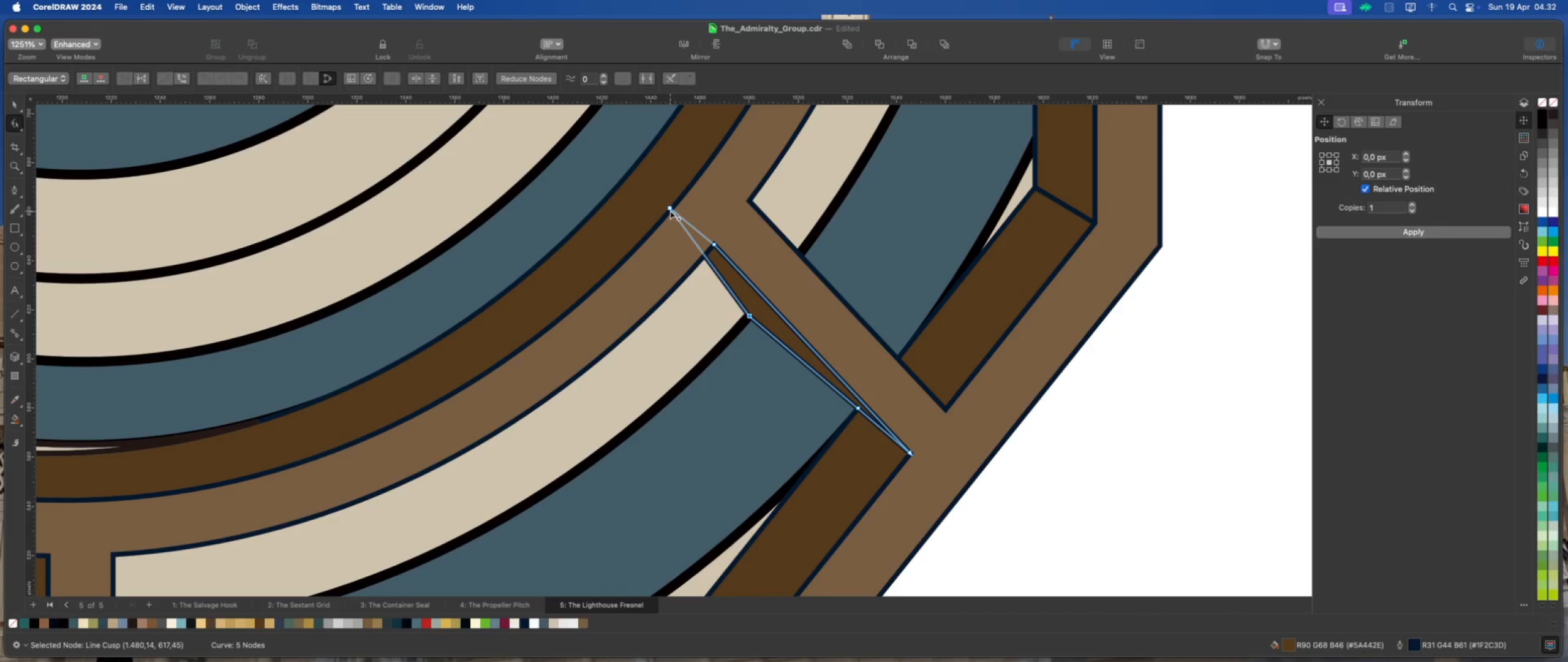 
left_click_drag(start_coordinate=[669, 208], to_coordinate=[669, 296])
 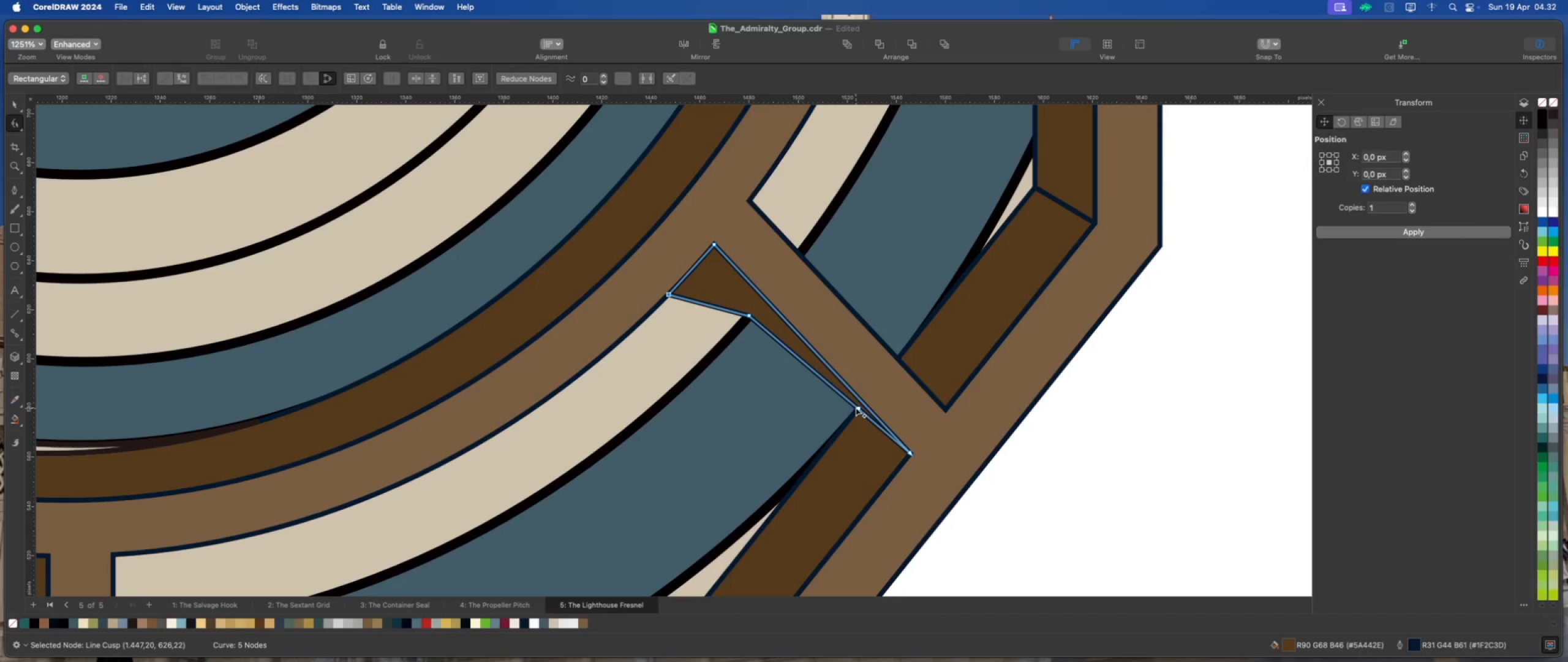 
double_click([834, 390])
 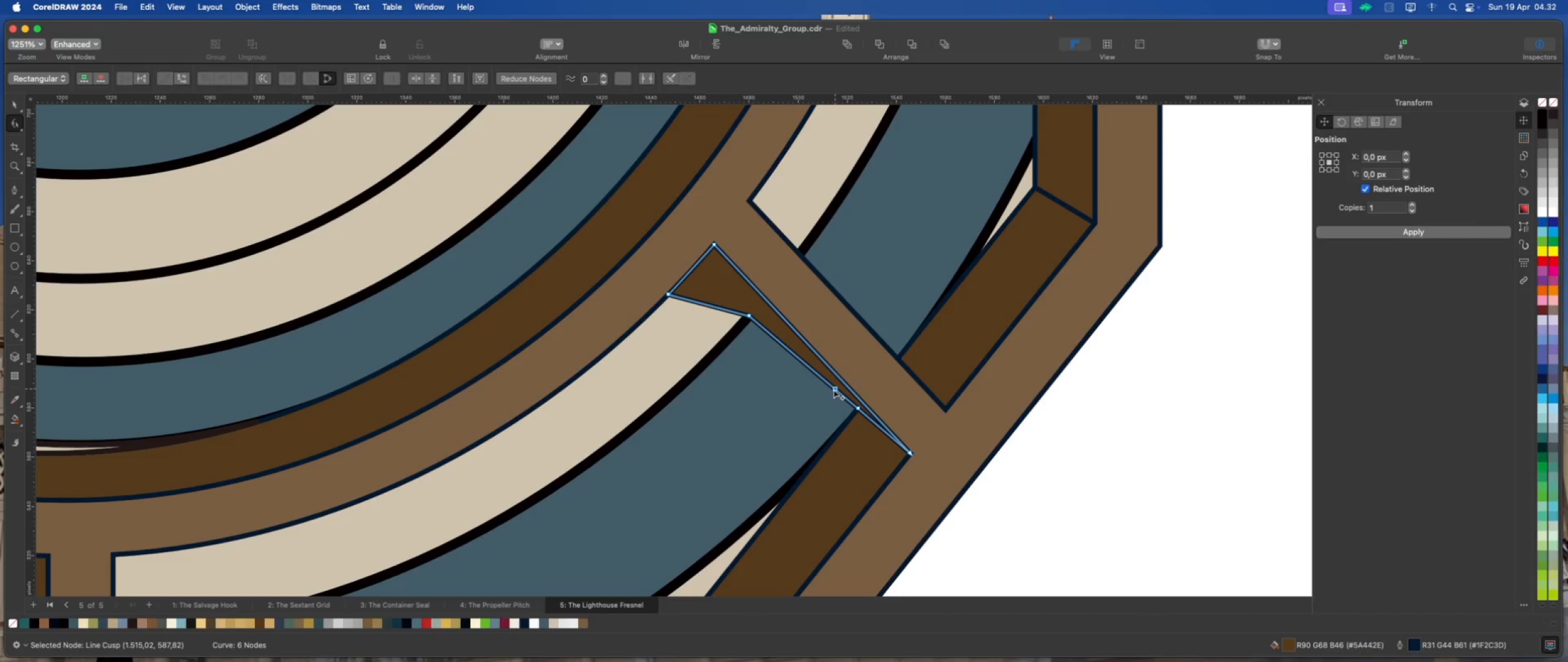 
left_click_drag(start_coordinate=[834, 390], to_coordinate=[721, 349])
 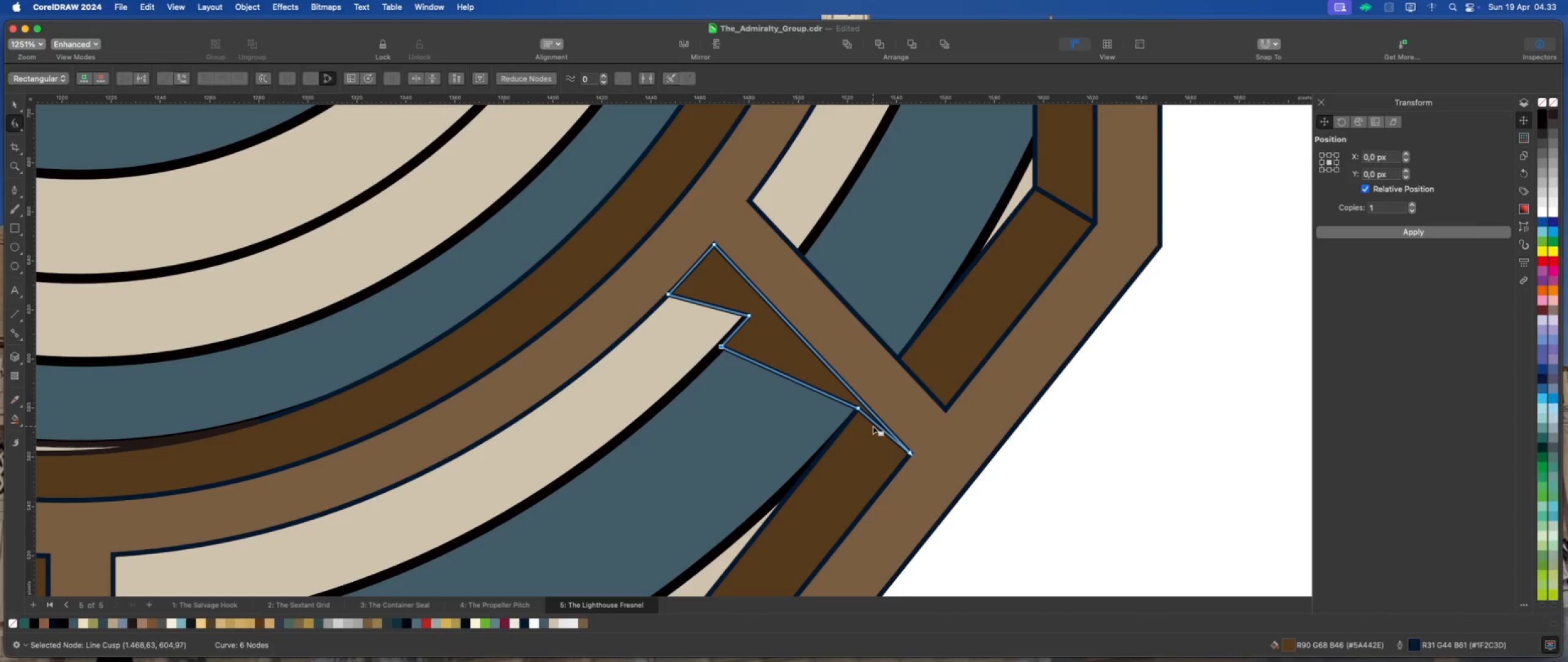 
double_click([876, 425])
 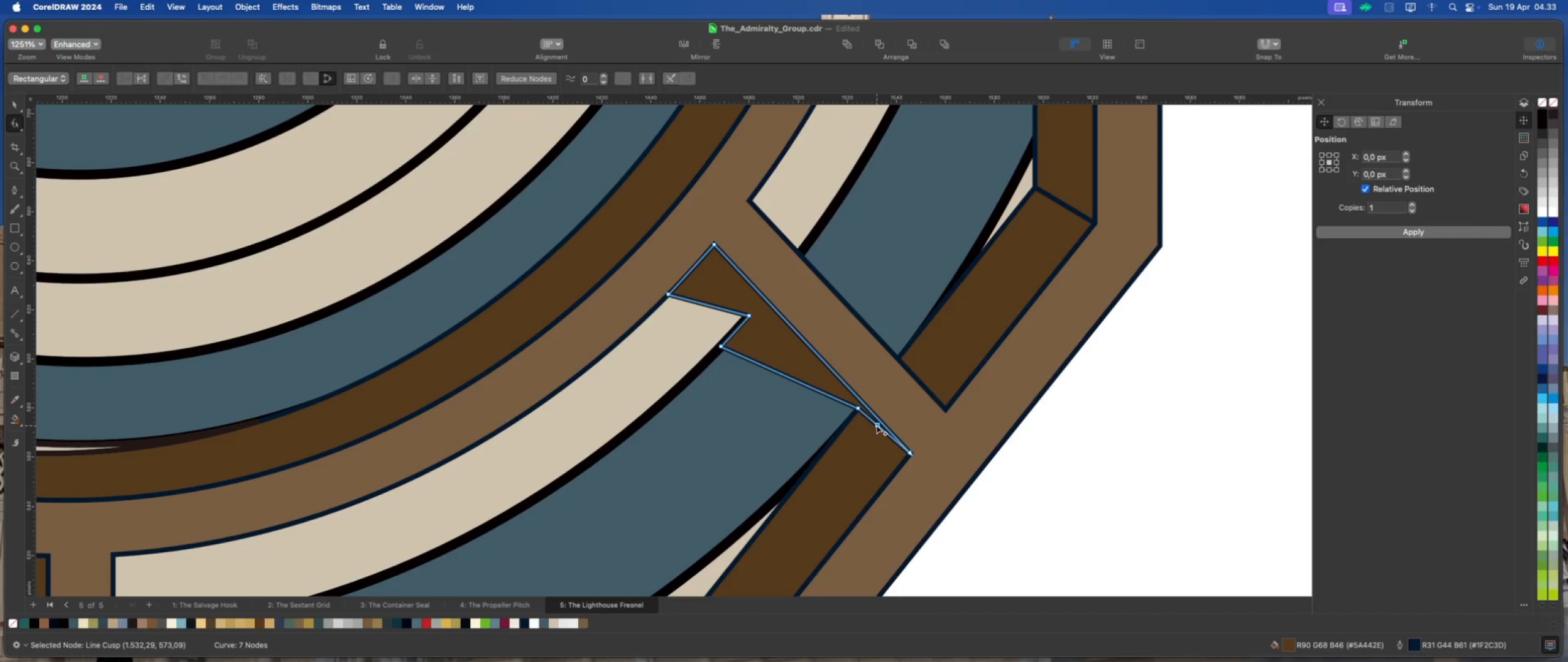 
left_click_drag(start_coordinate=[876, 425], to_coordinate=[827, 444])
 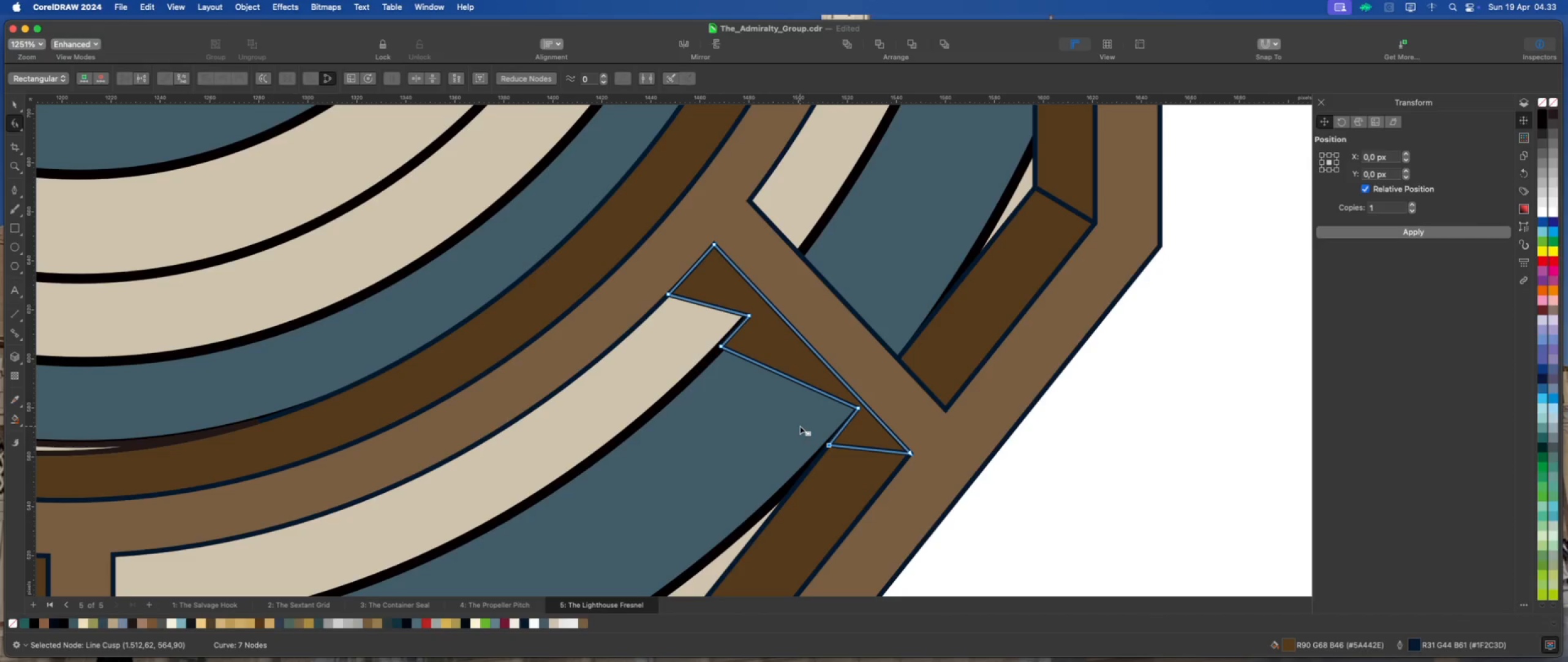 
scroll: coordinate [795, 426], scroll_direction: down, amount: 9.0
 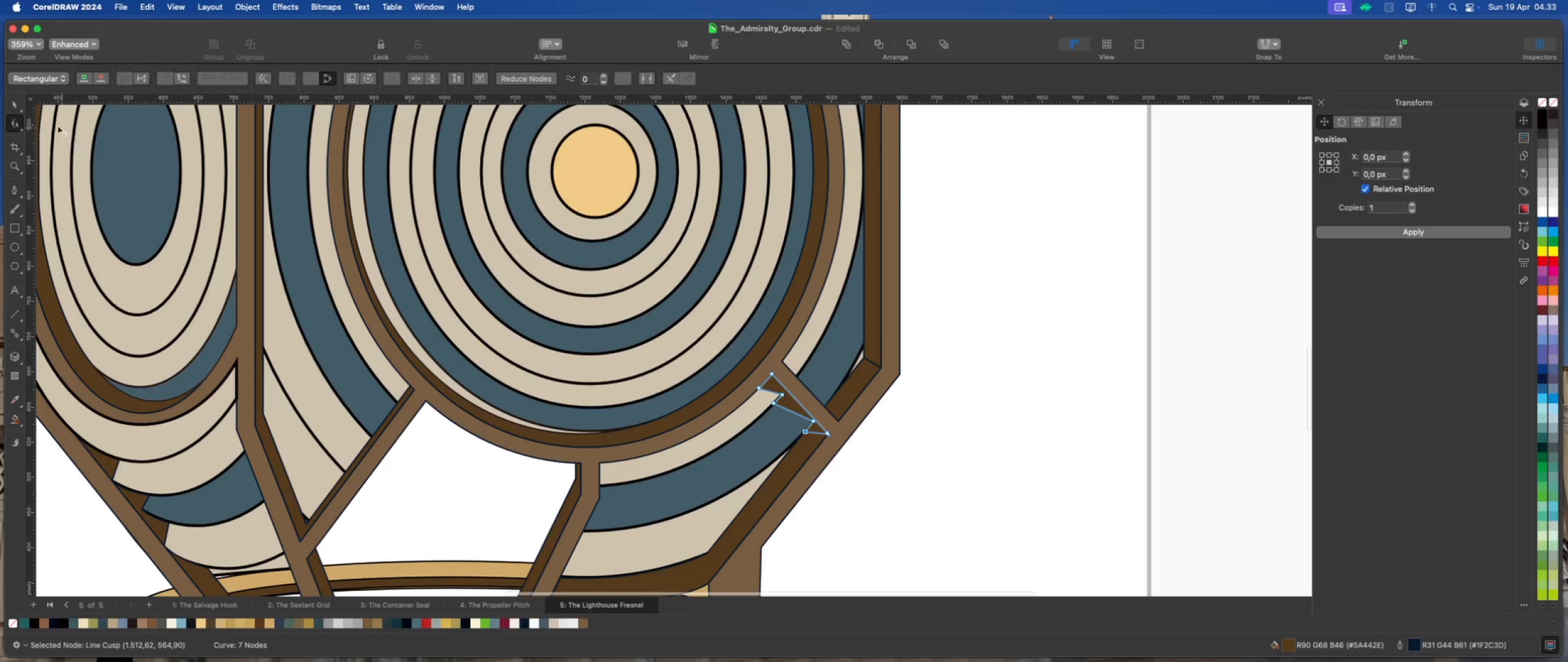 
left_click([18, 102])
 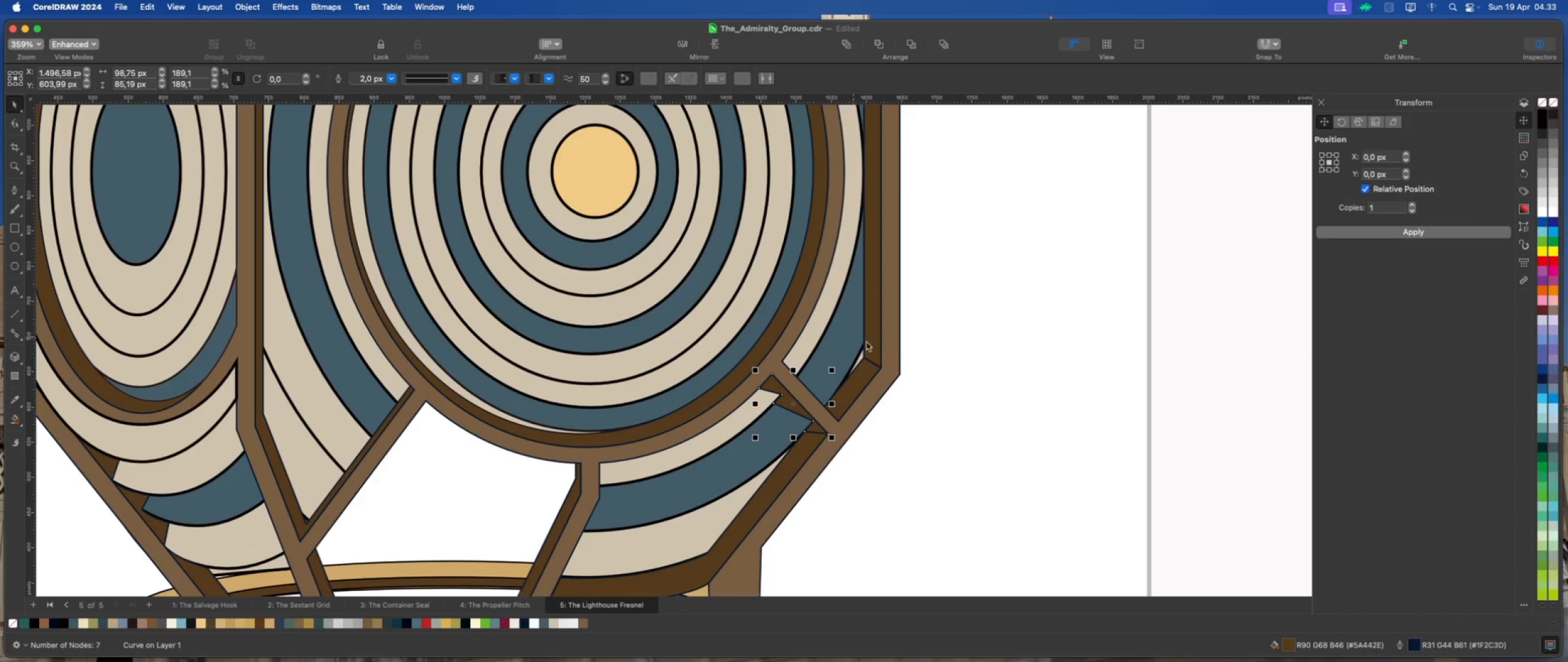 
left_click([984, 401])
 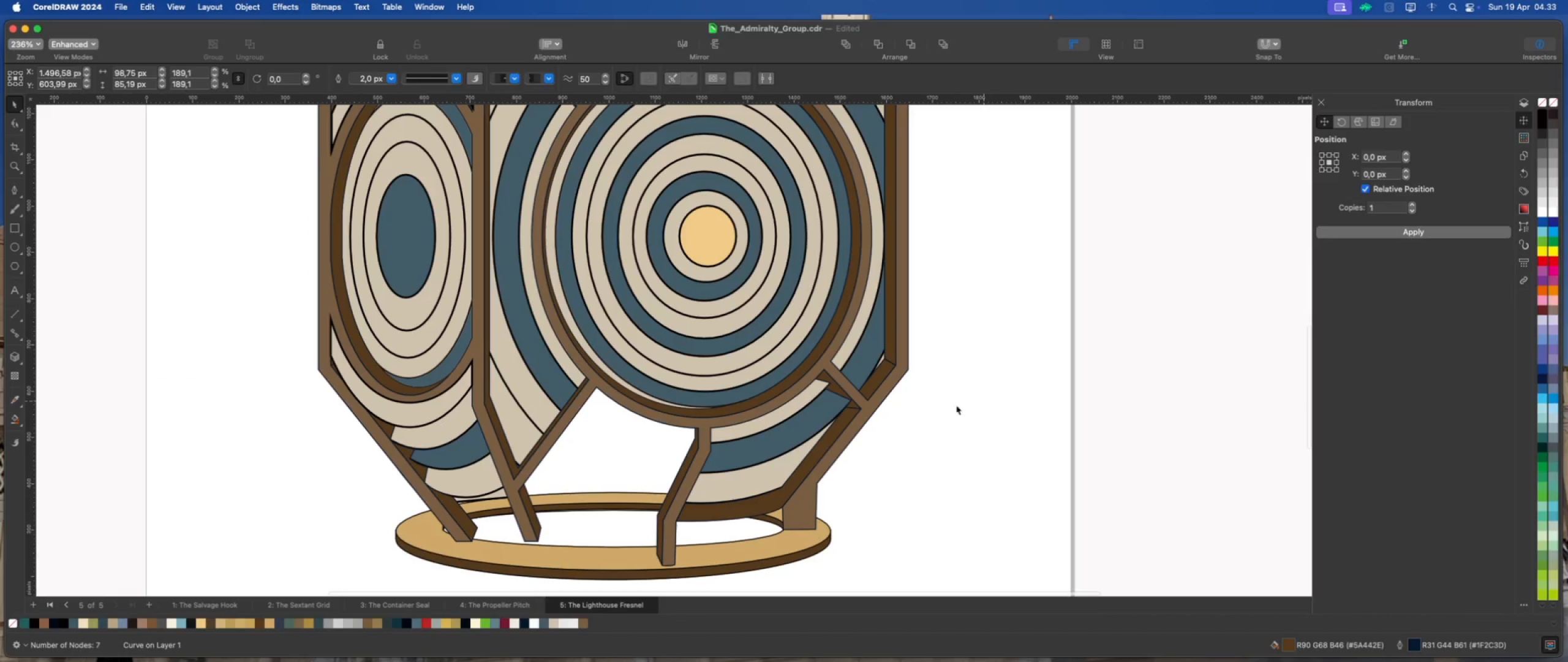 
scroll: coordinate [701, 407], scroll_direction: down, amount: 8.0
 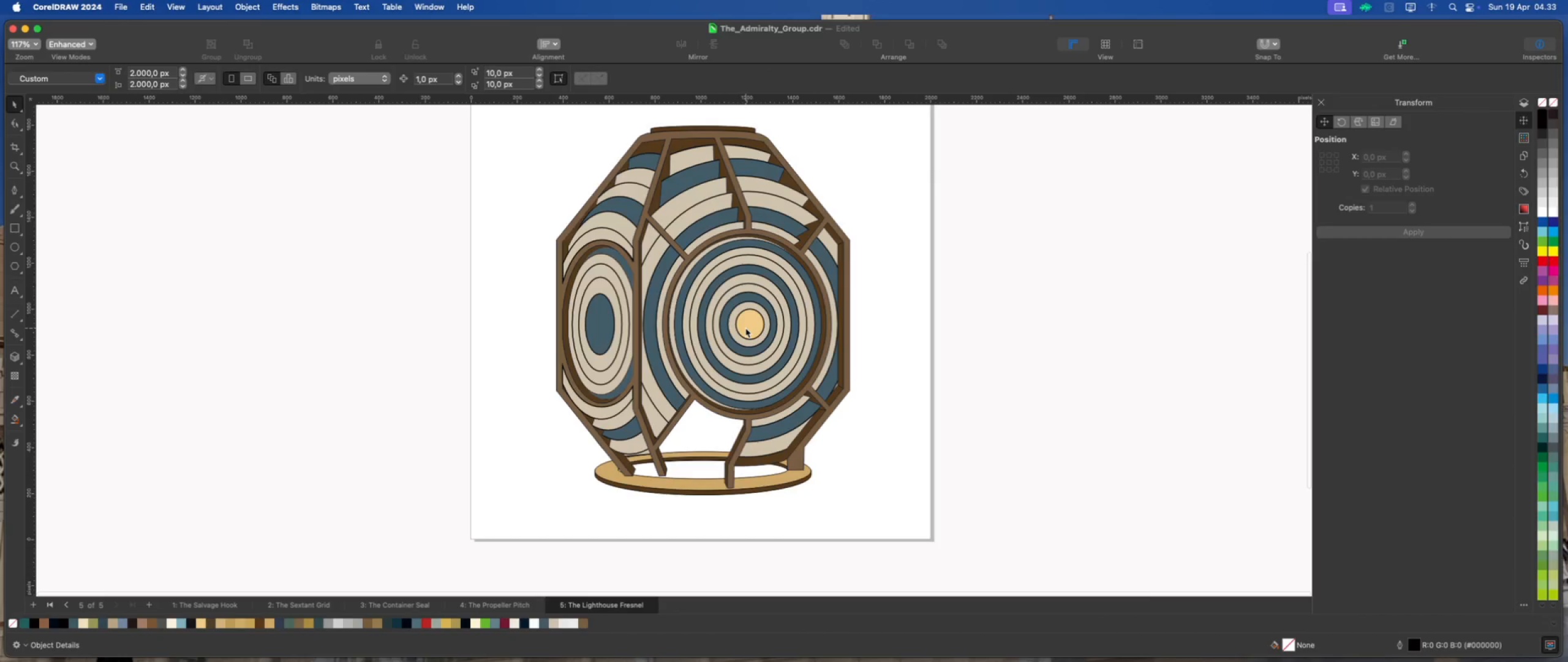 
scroll: coordinate [643, 439], scroll_direction: up, amount: 4.0
 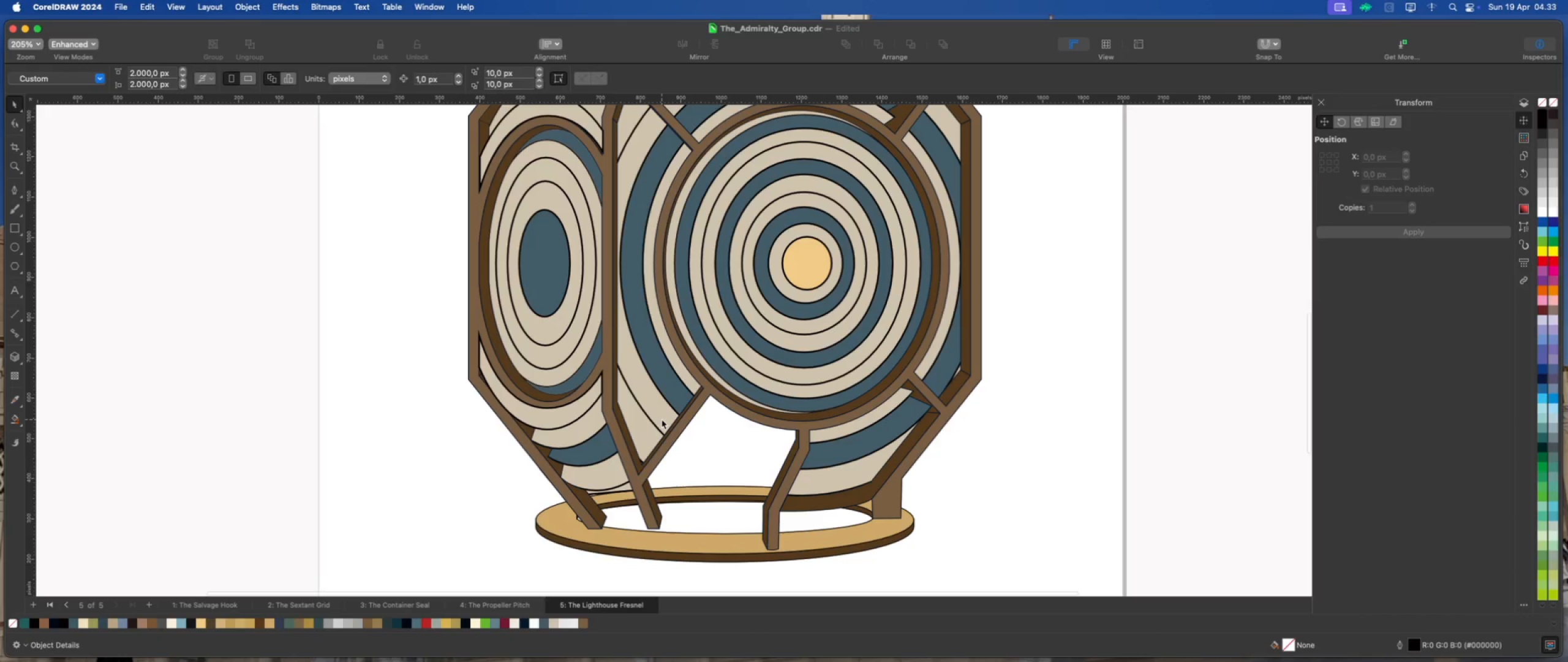 
scroll: coordinate [659, 419], scroll_direction: down, amount: 4.0
 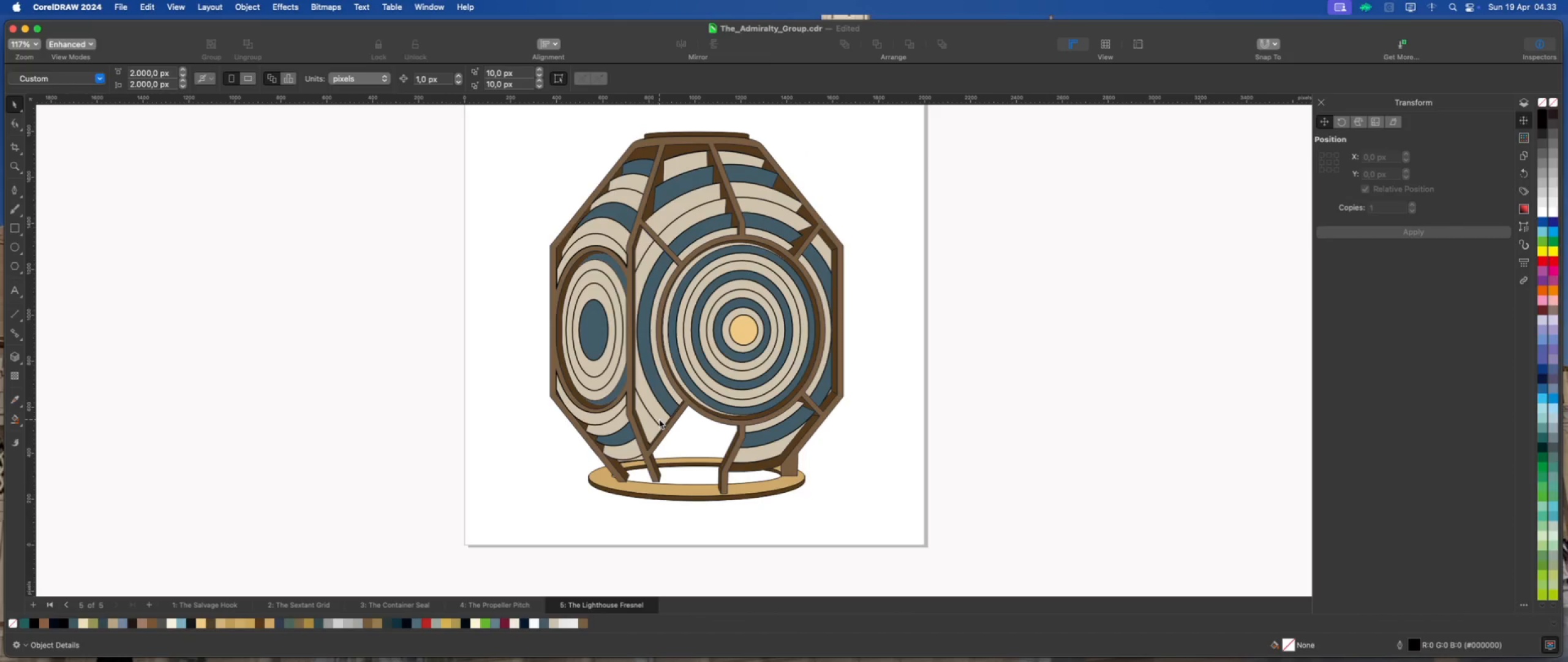 
scroll: coordinate [677, 413], scroll_direction: up, amount: 10.0
 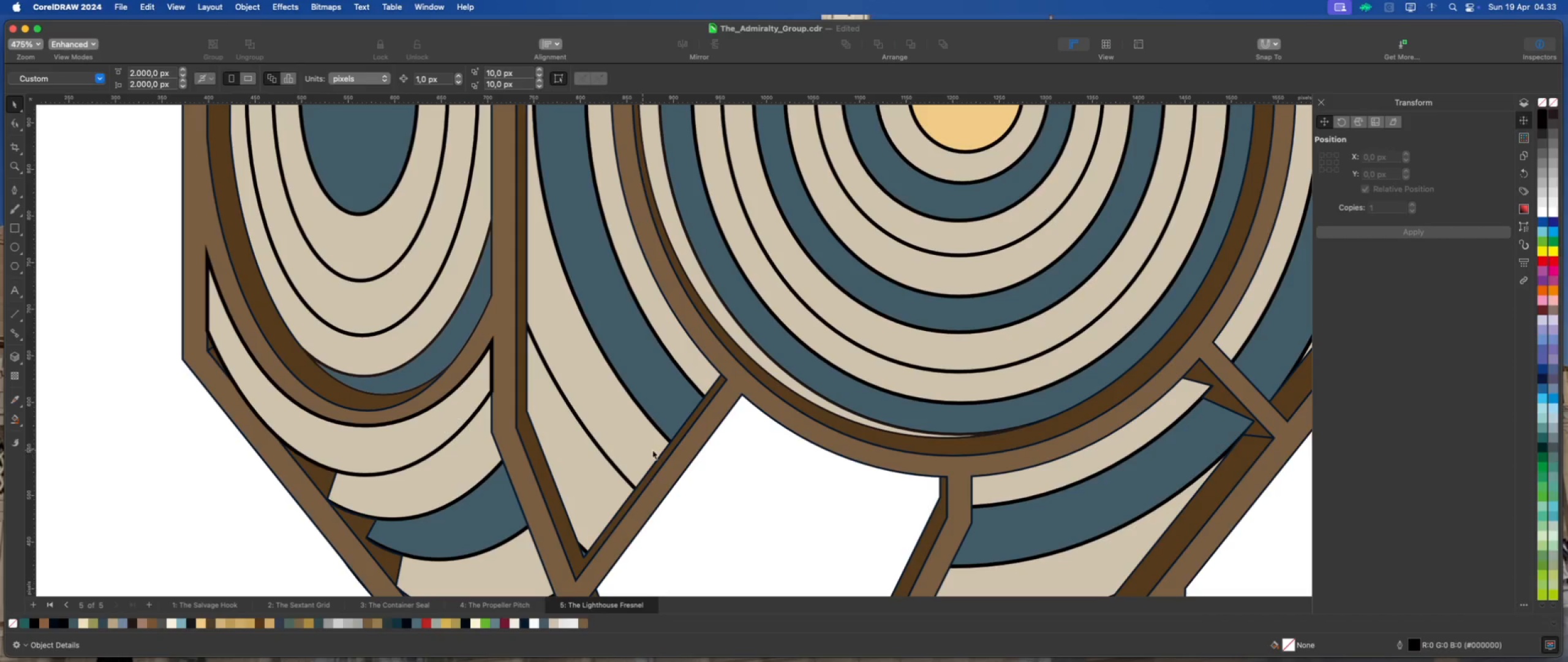 
left_click([675, 441])
 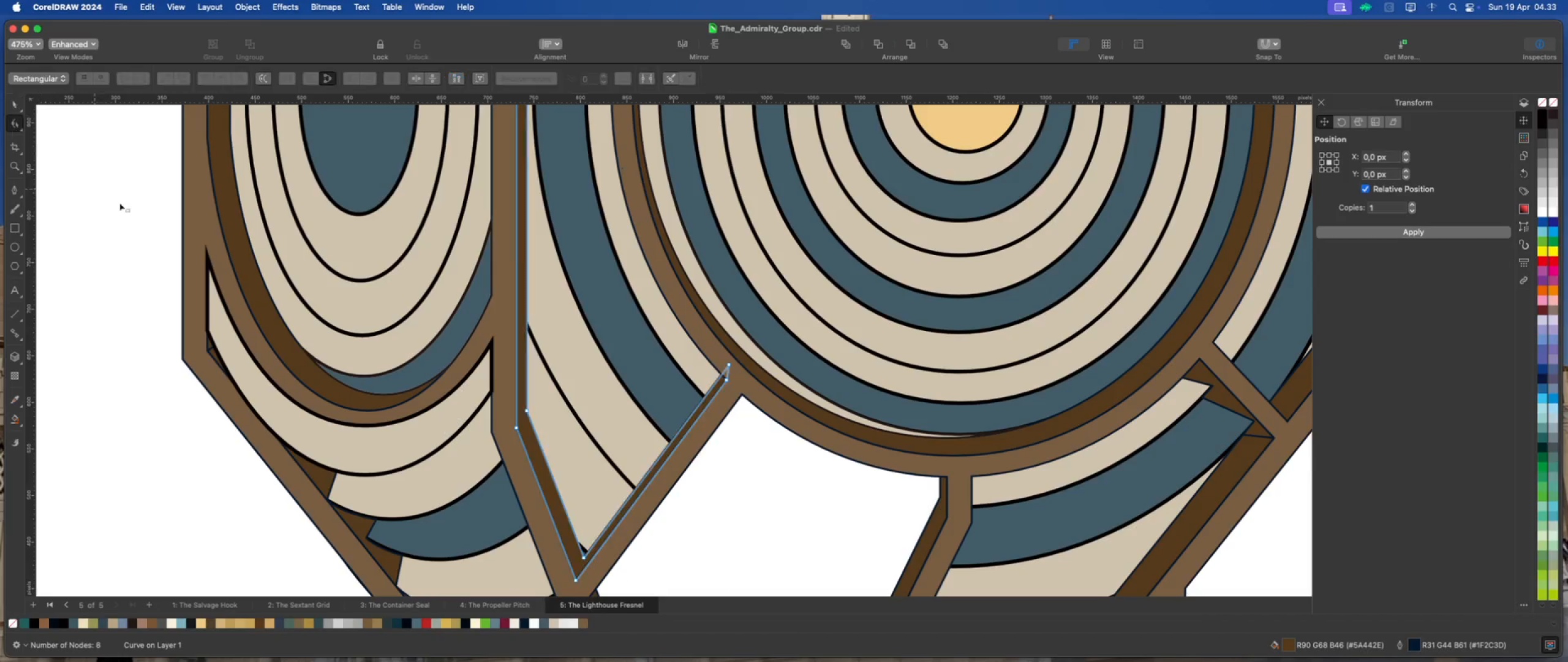 
scroll: coordinate [699, 395], scroll_direction: up, amount: 2.0
 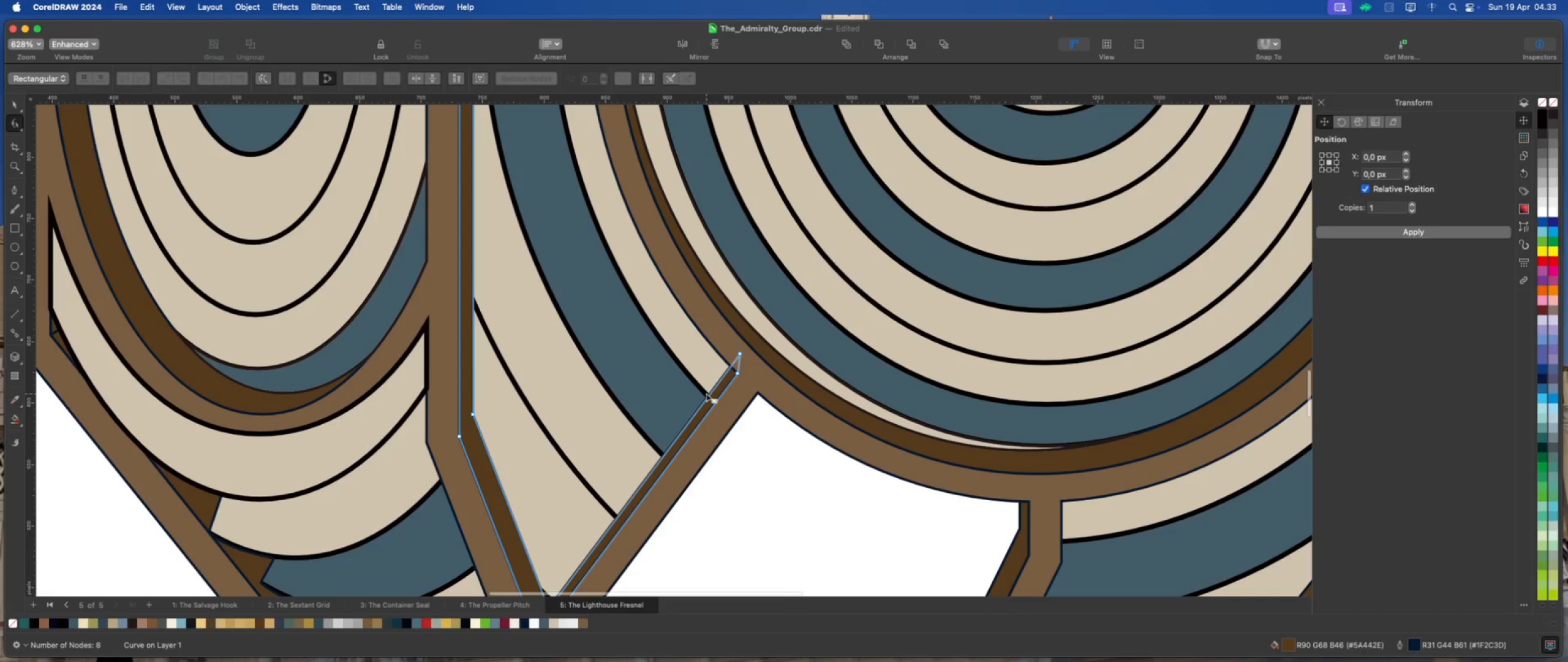 
scroll: coordinate [595, 380], scroll_direction: down, amount: 4.0
 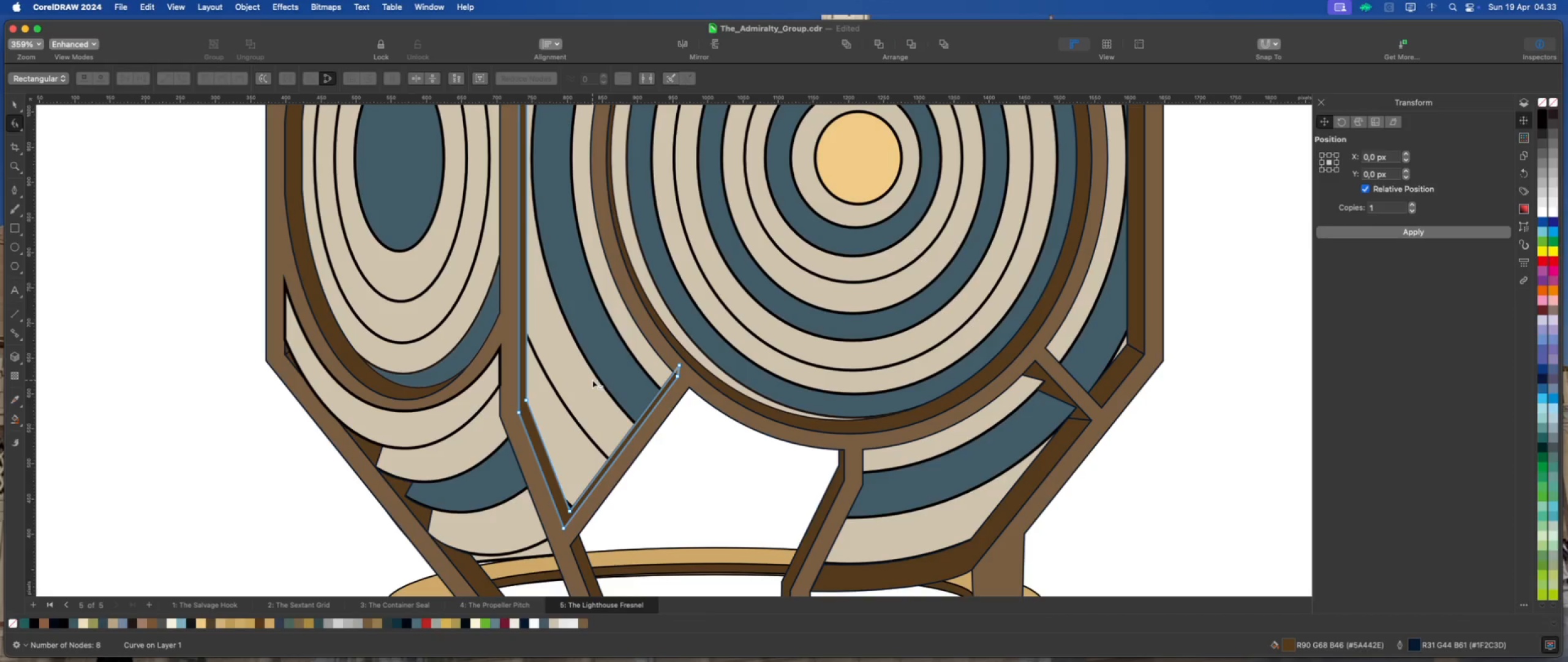 
wait(6.99)
 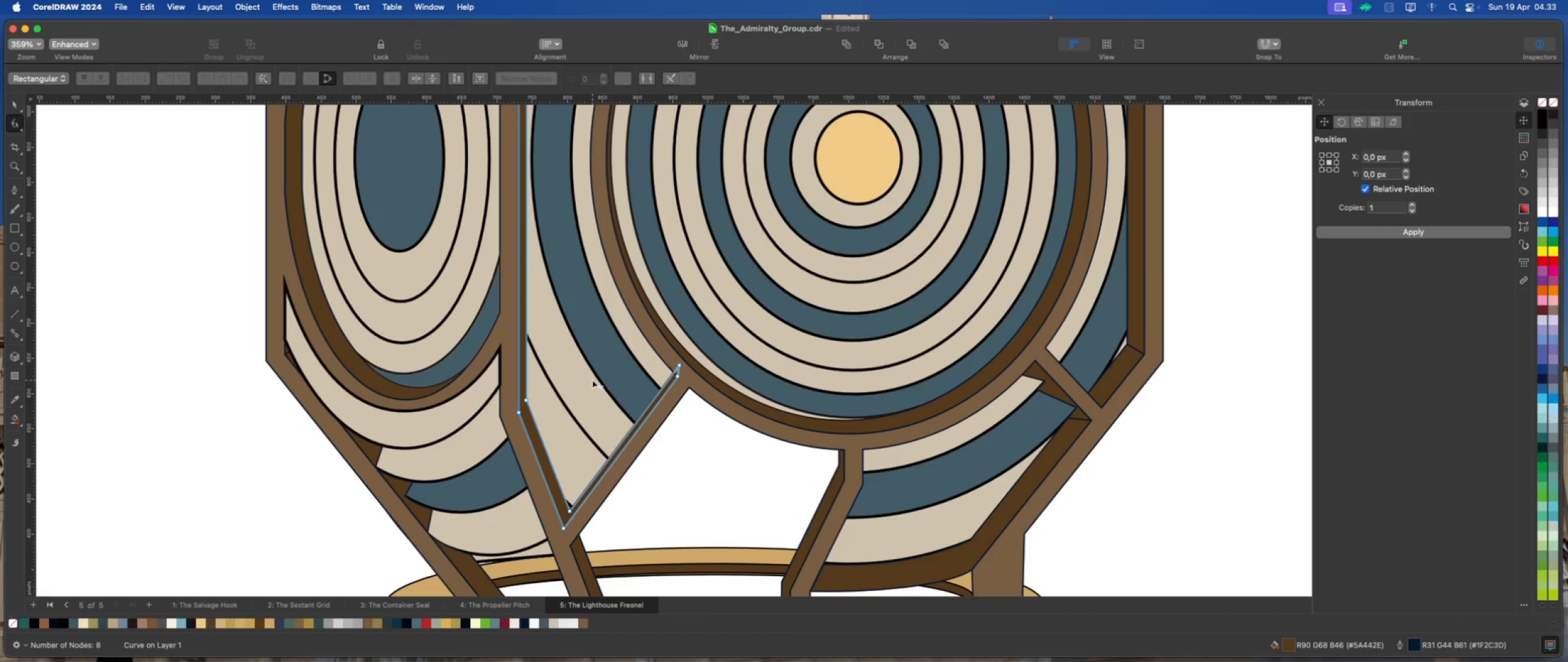 
scroll: coordinate [585, 443], scroll_direction: down, amount: 5.0
 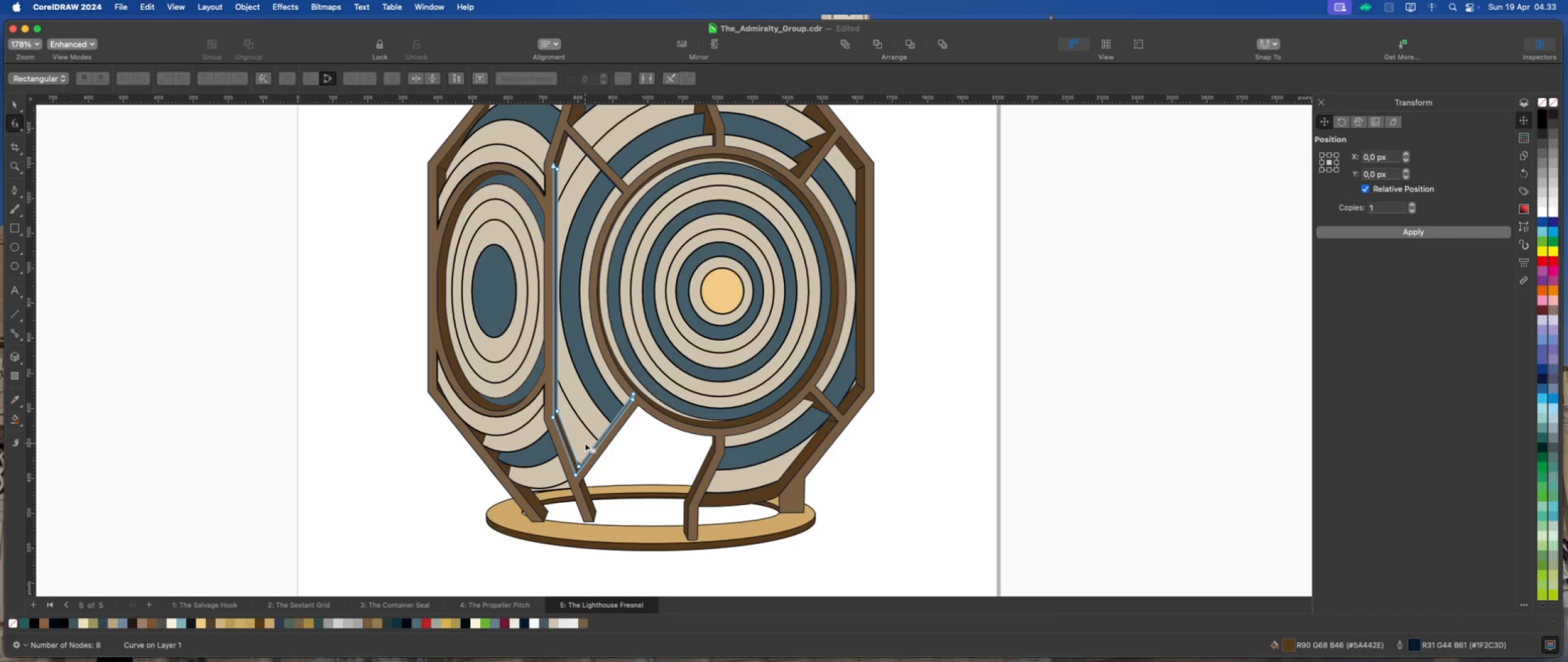 
scroll: coordinate [576, 471], scroll_direction: up, amount: 4.0
 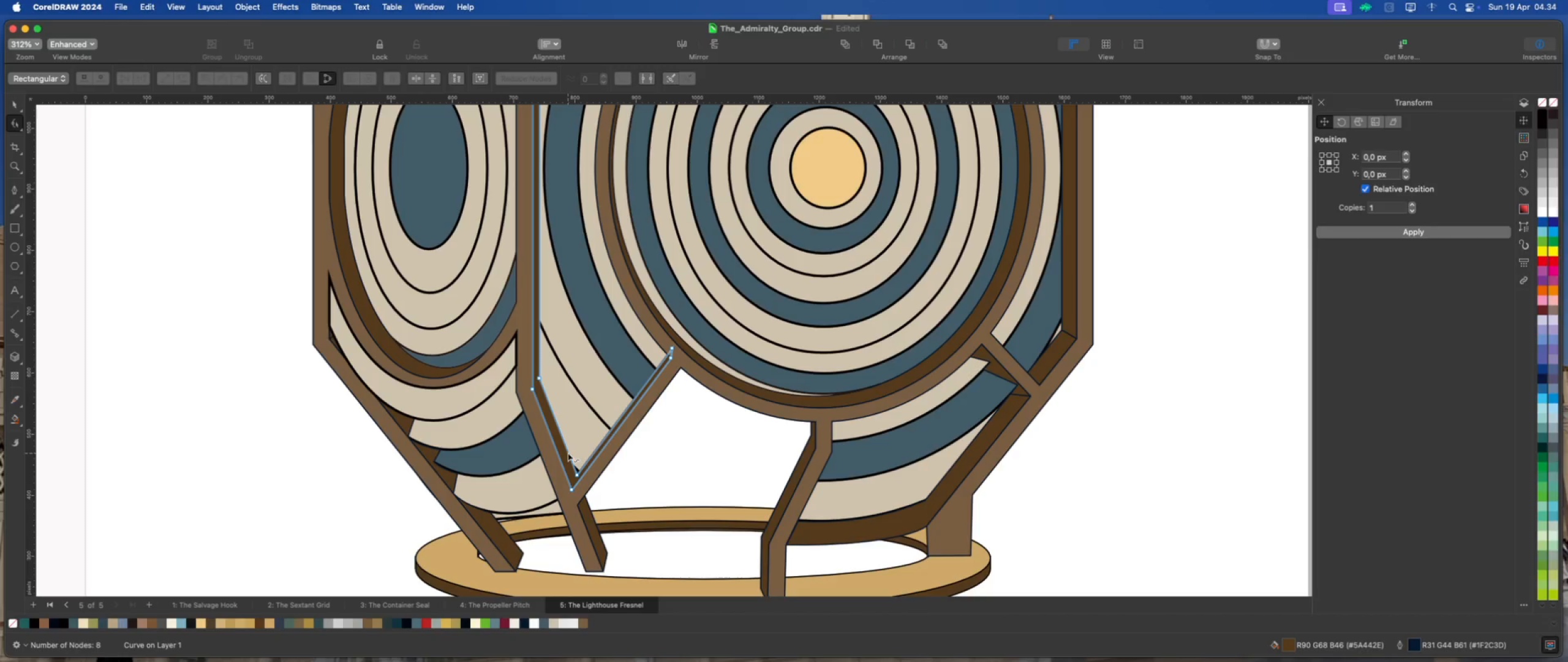 
left_click([569, 454])
 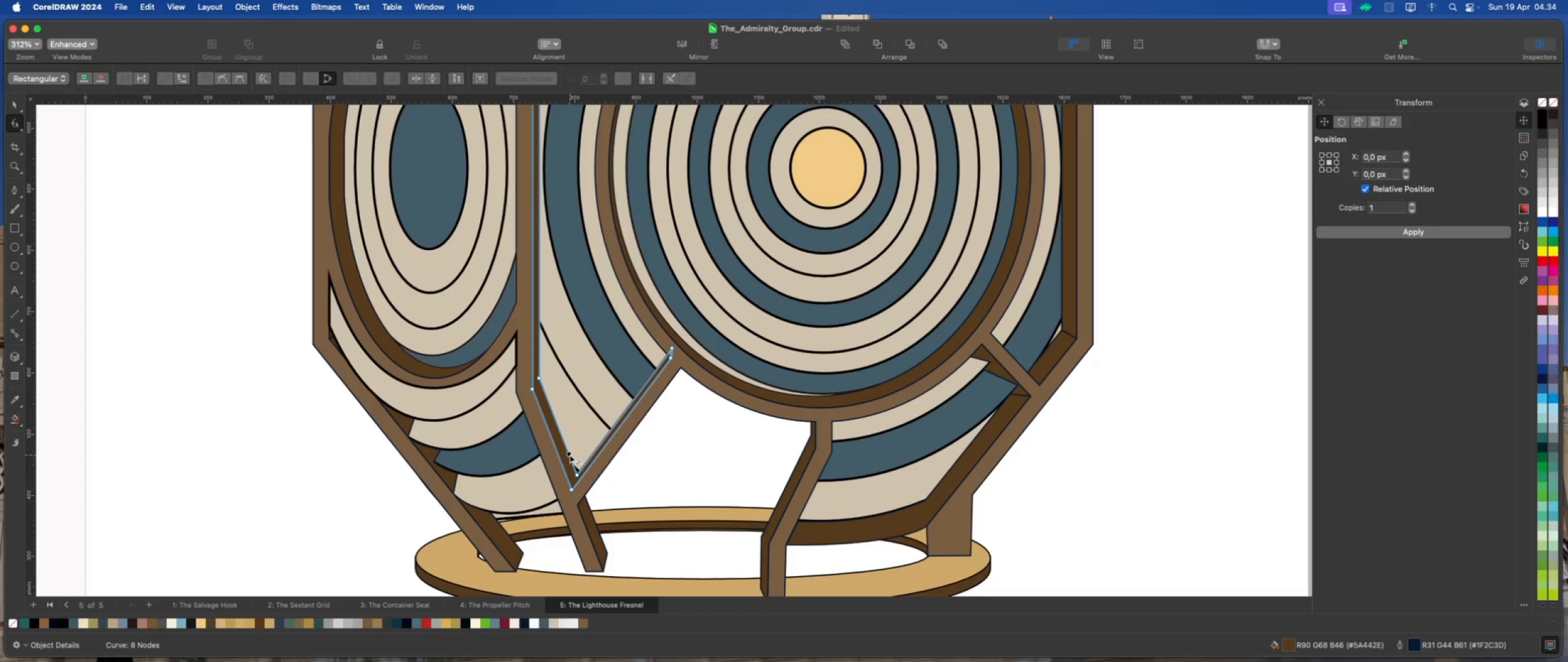 
double_click([570, 455])
 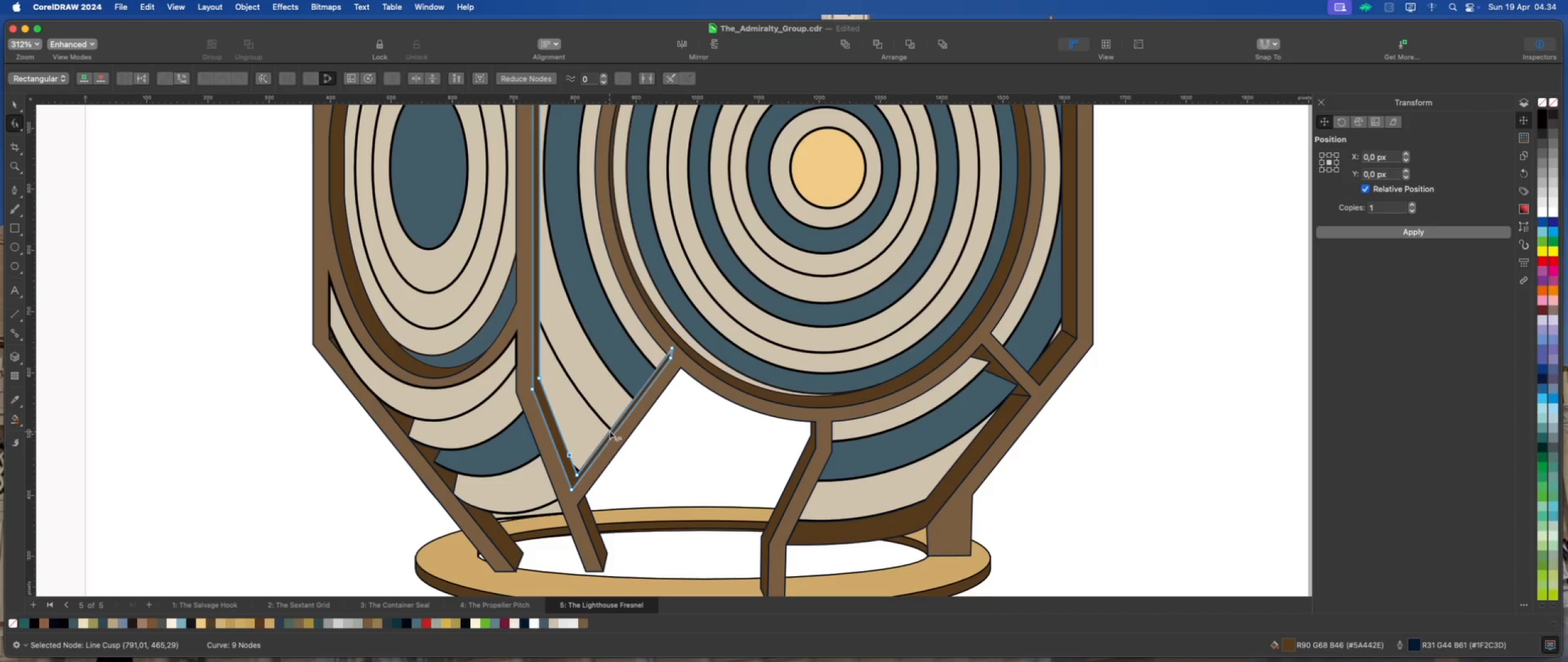 
double_click([610, 430])
 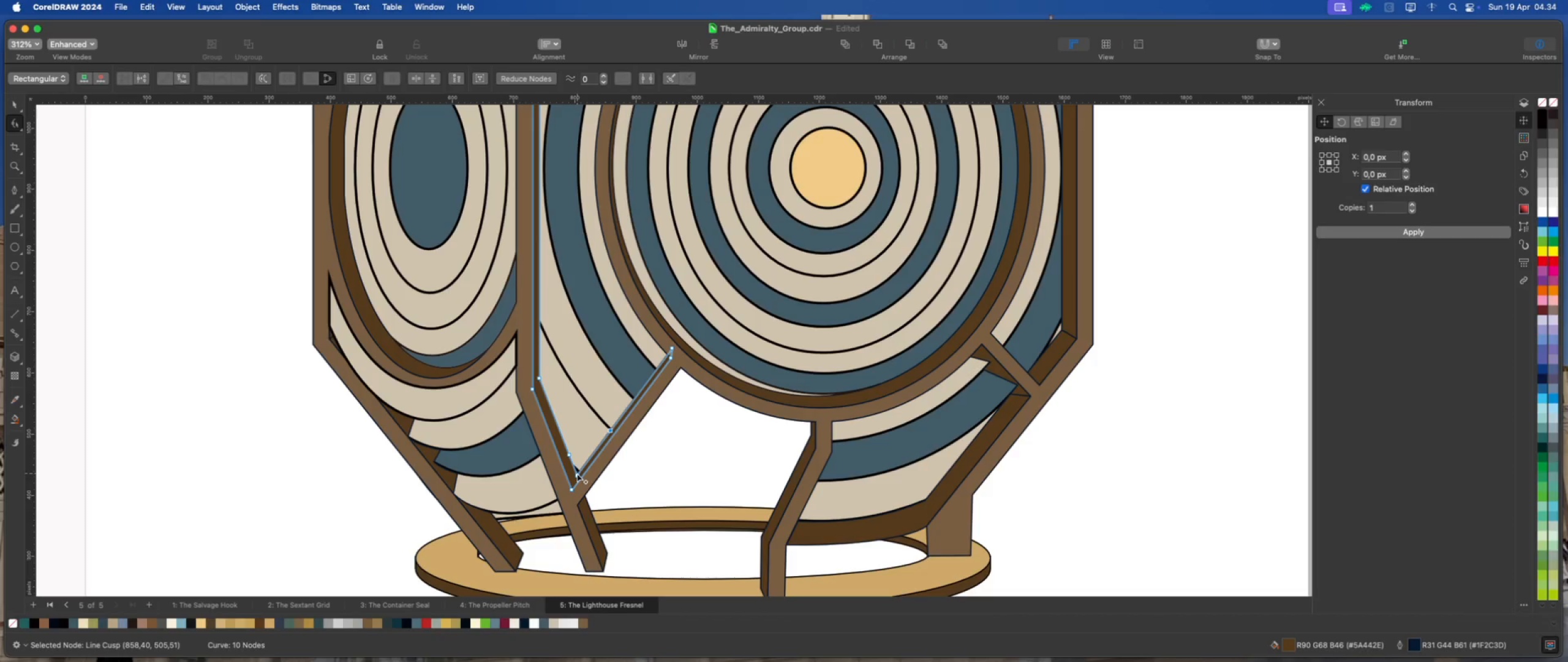 
left_click_drag(start_coordinate=[576, 474], to_coordinate=[578, 434])
 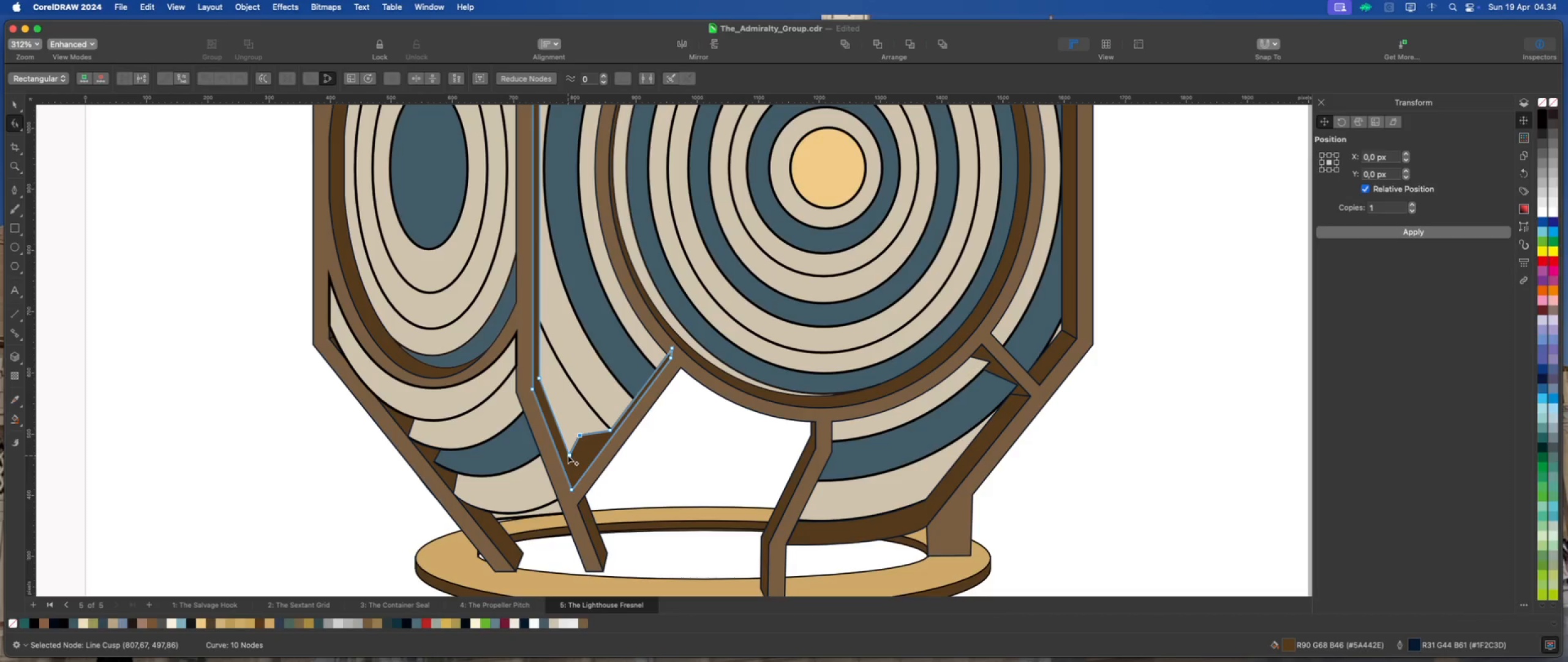 
double_click([568, 455])
 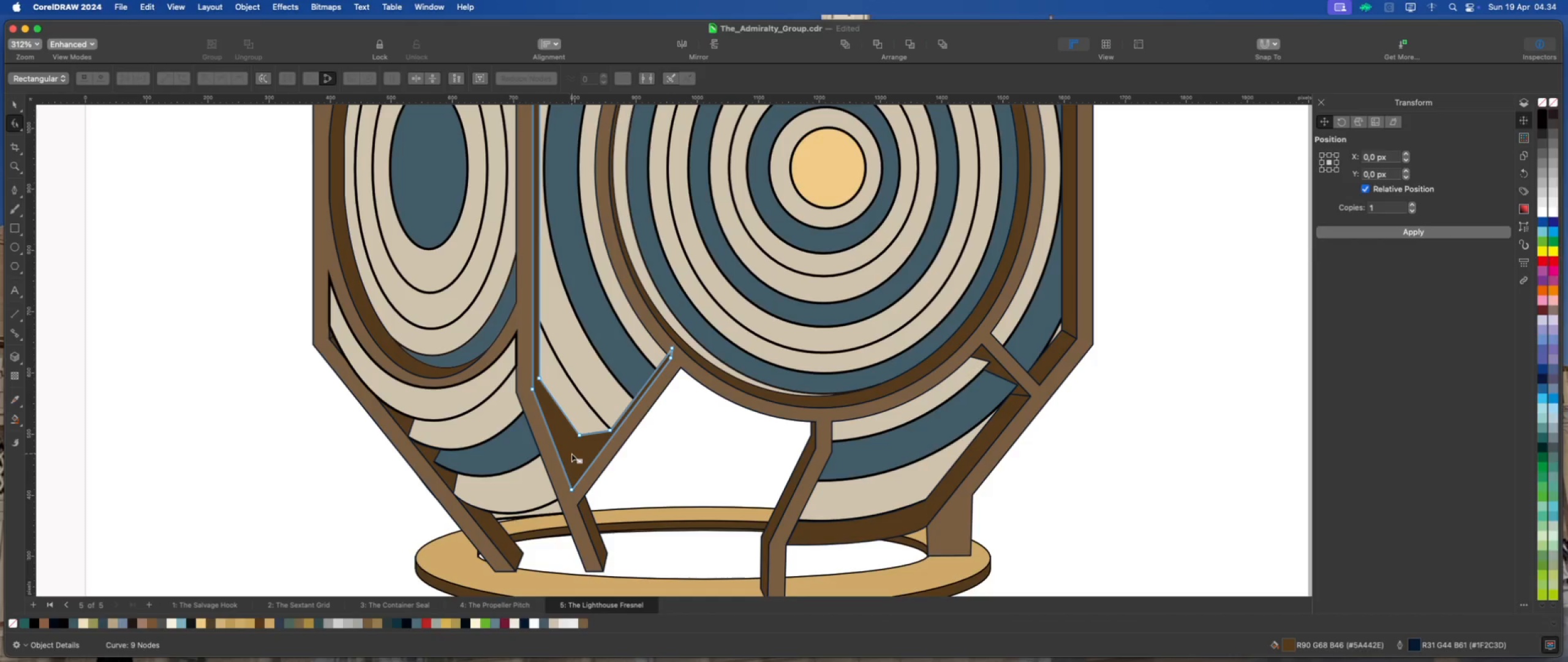 
scroll: coordinate [567, 454], scroll_direction: down, amount: 2.0
 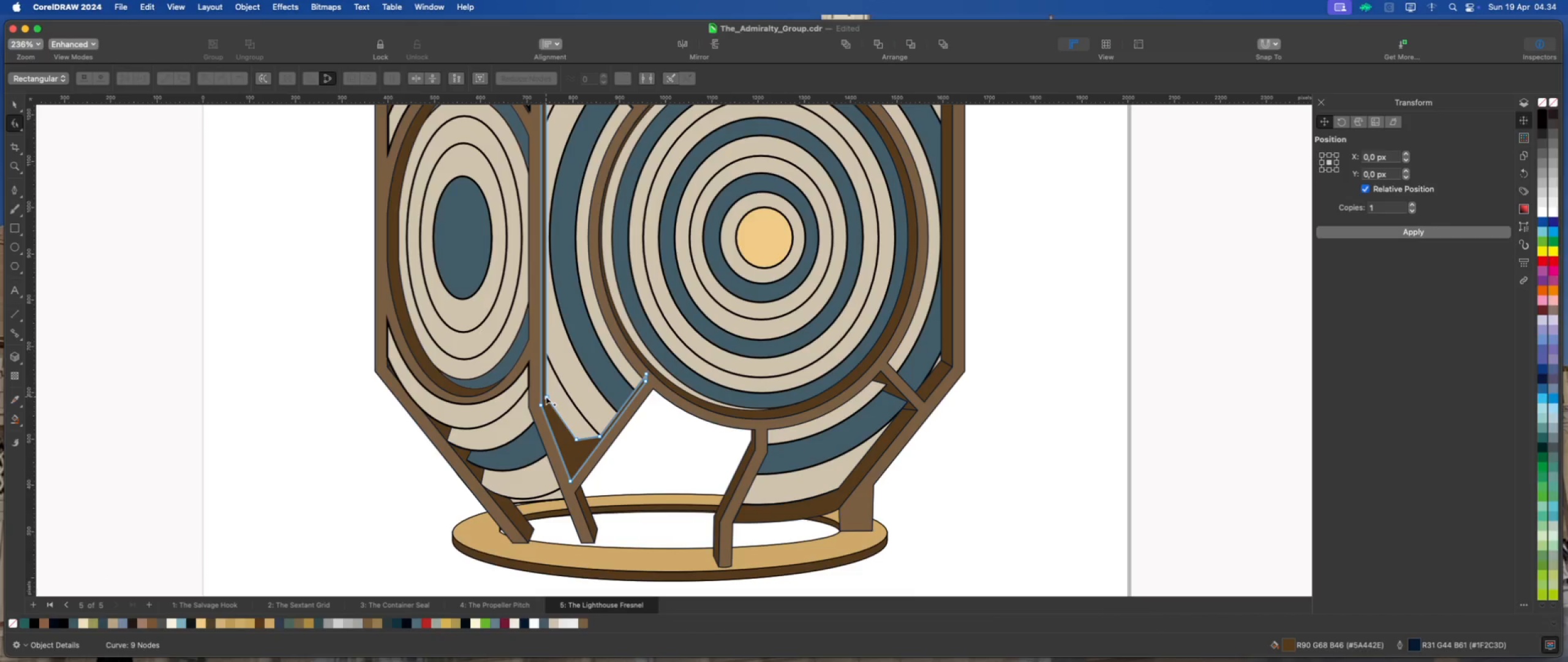 
left_click([546, 397])
 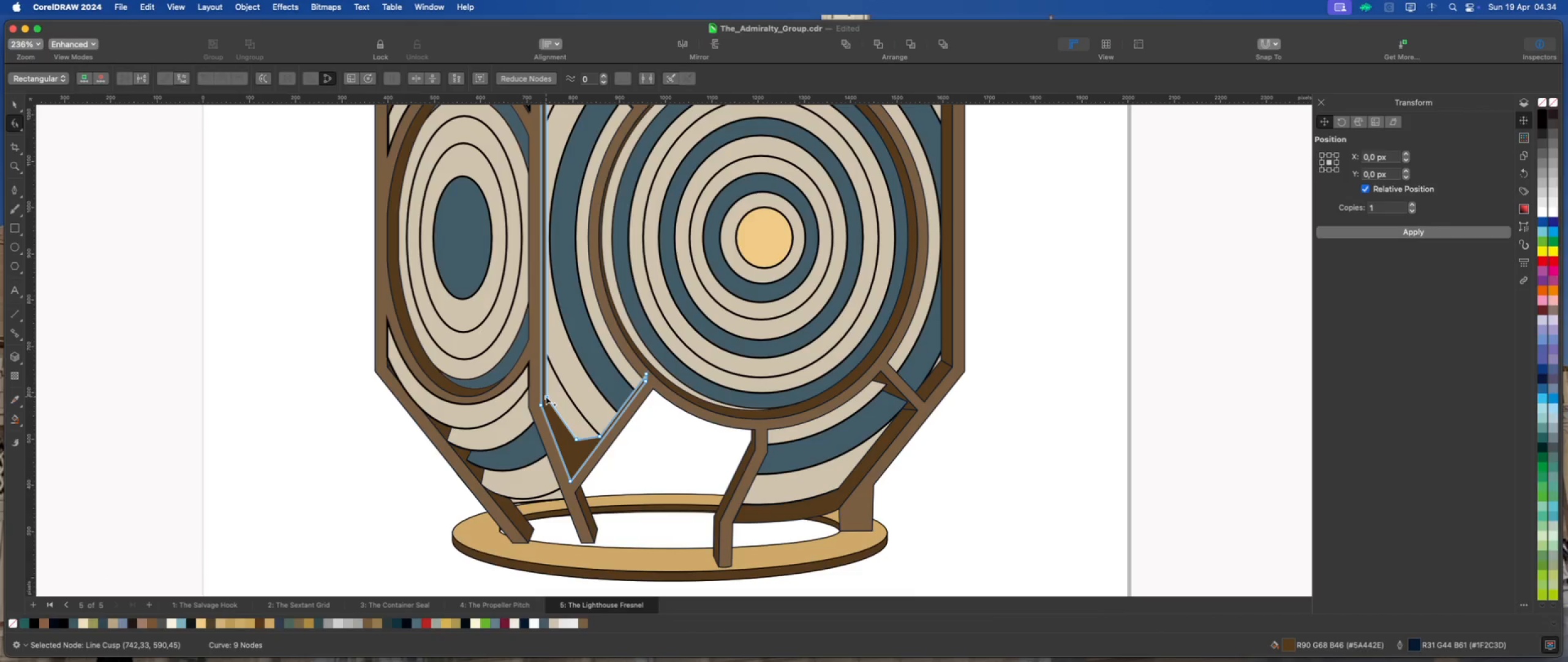 
double_click([546, 397])
 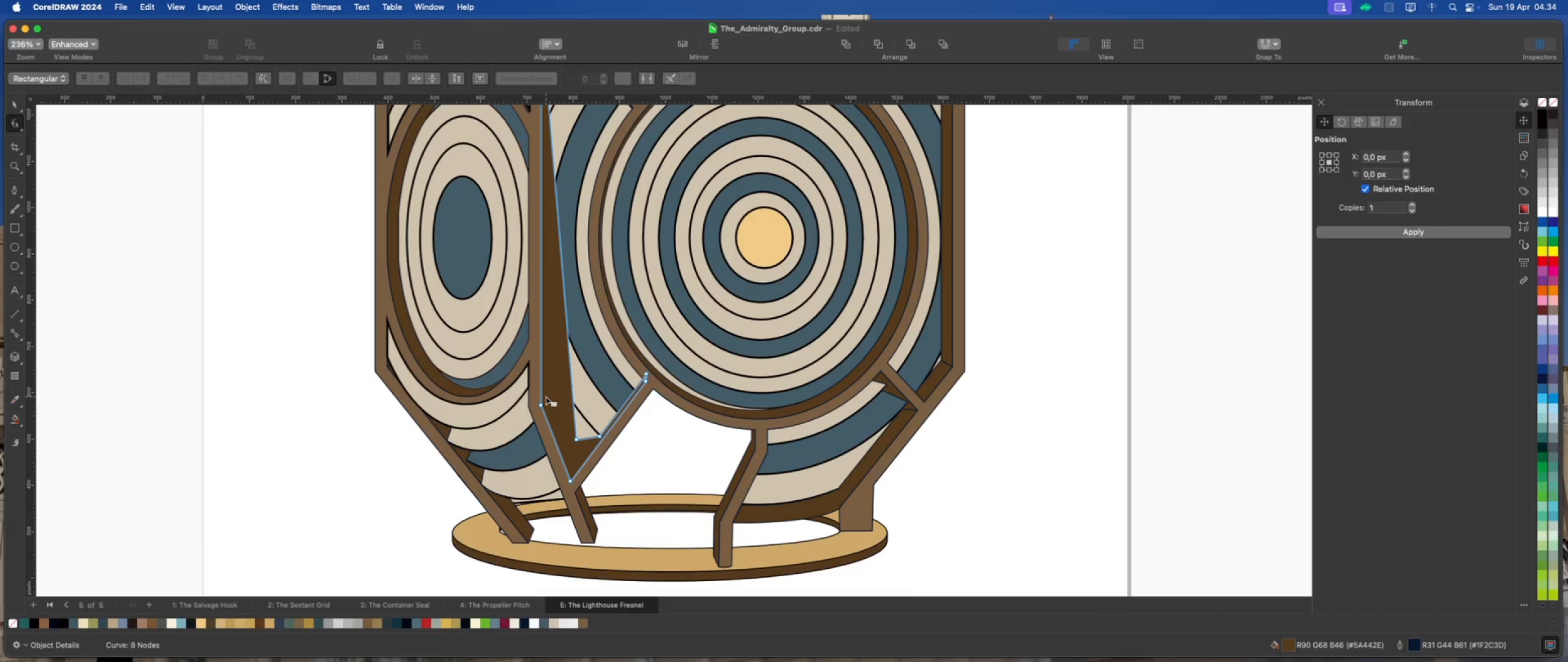 
key(Meta+Z)
 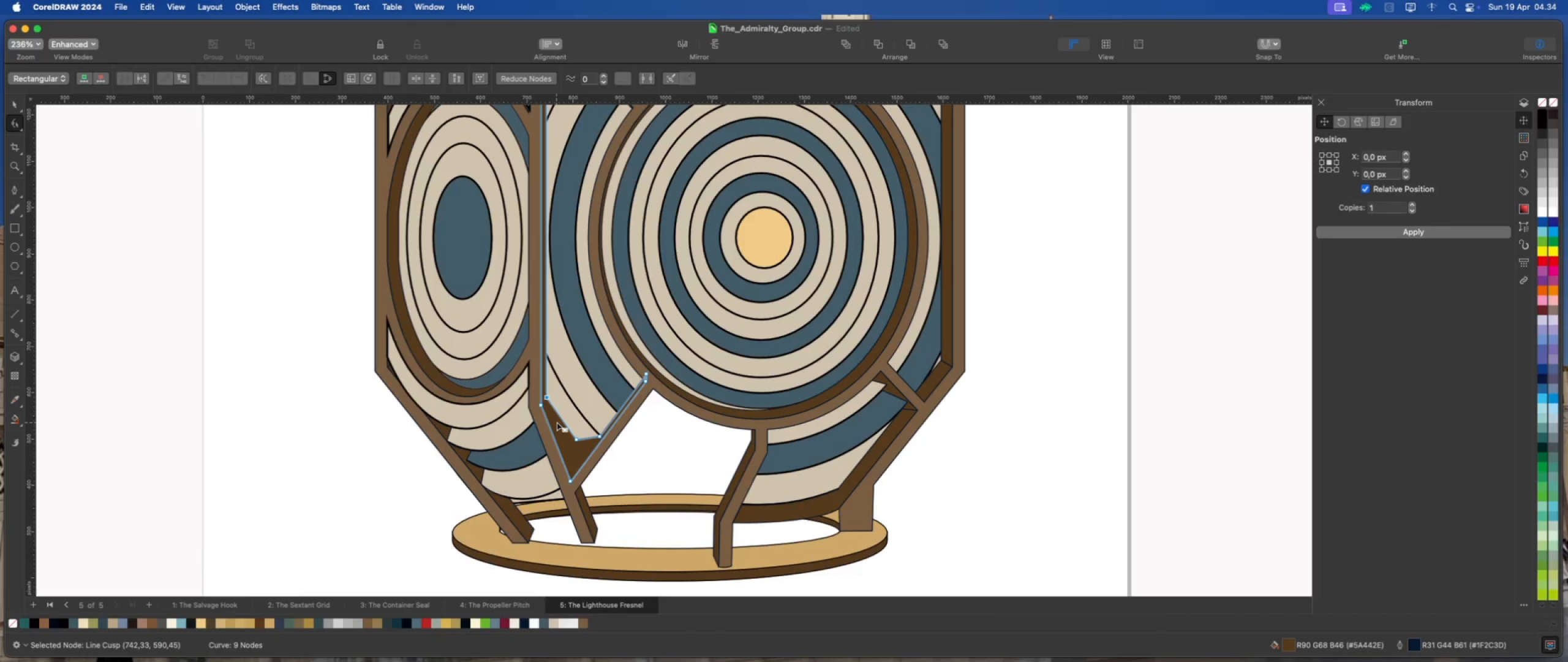 
left_click([557, 422])
 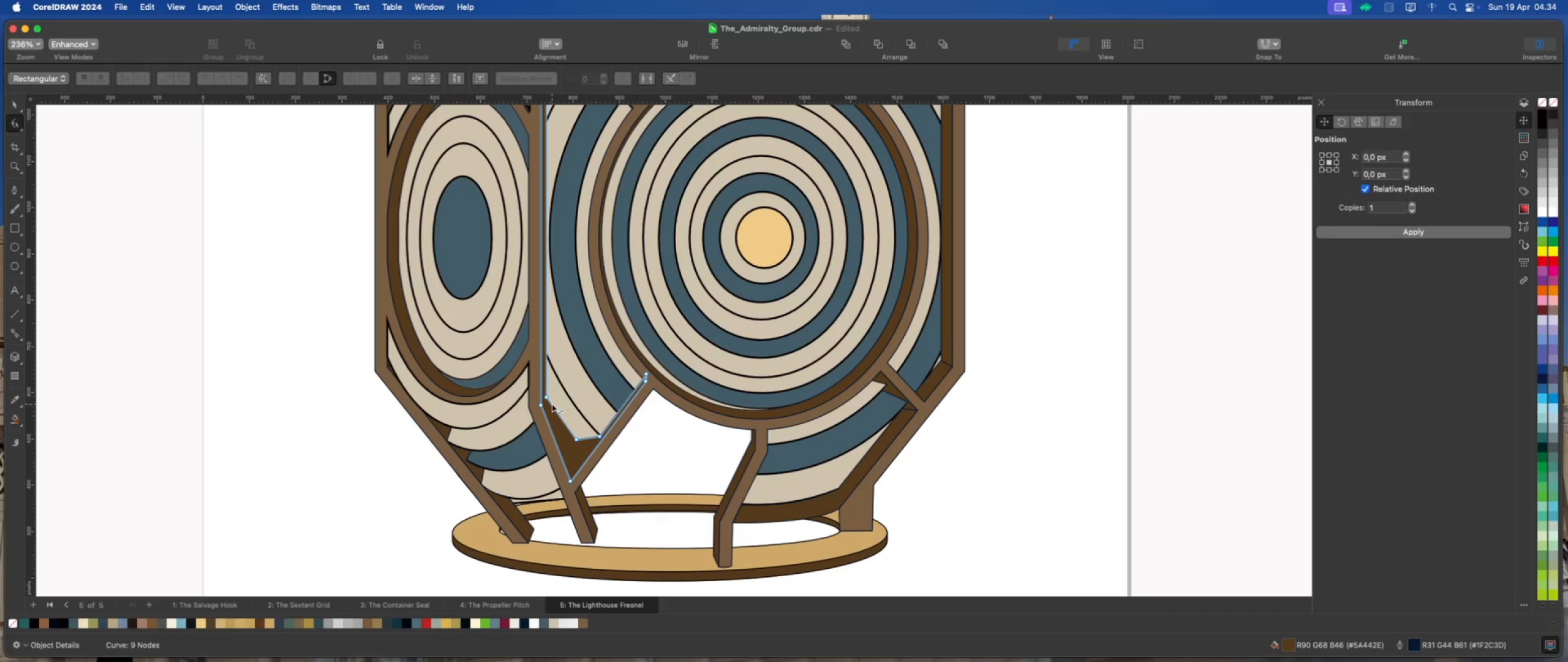 
left_click_drag(start_coordinate=[546, 396], to_coordinate=[546, 373])
 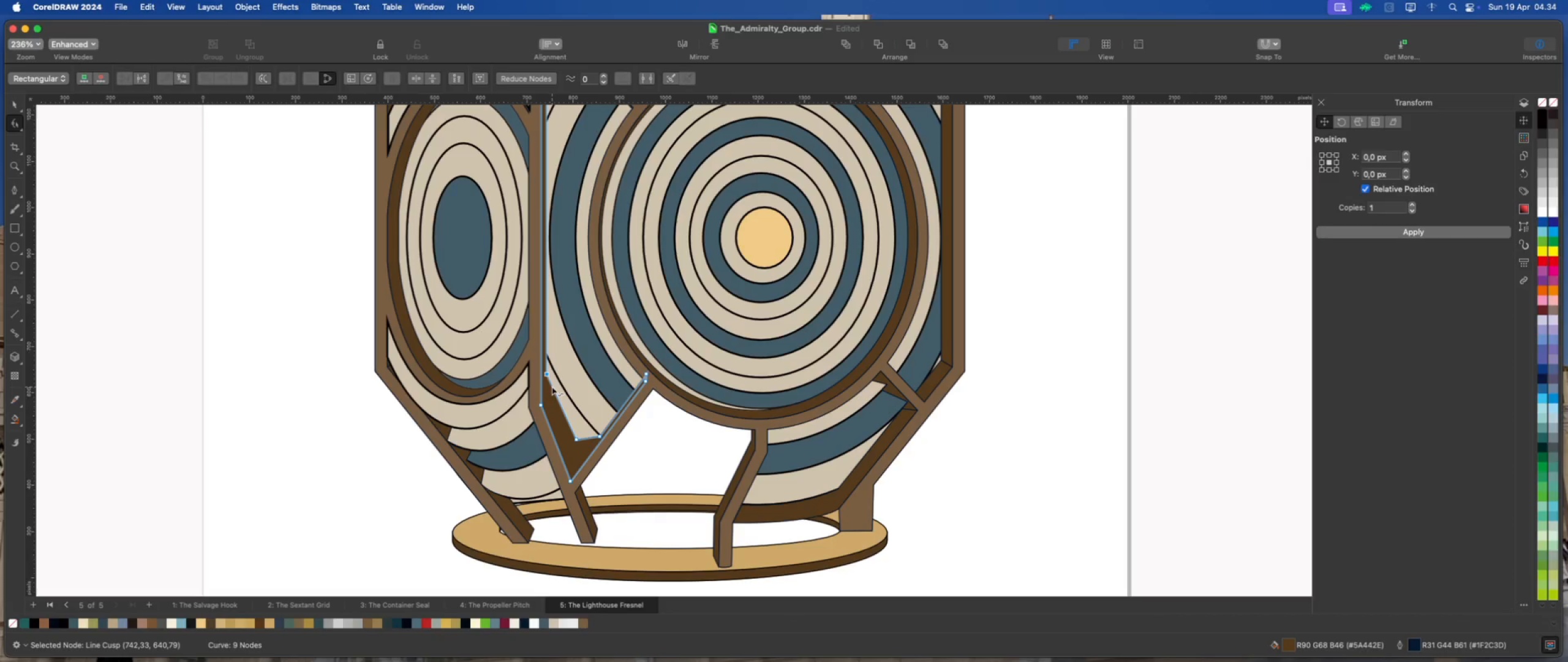 
right_click([552, 387])
 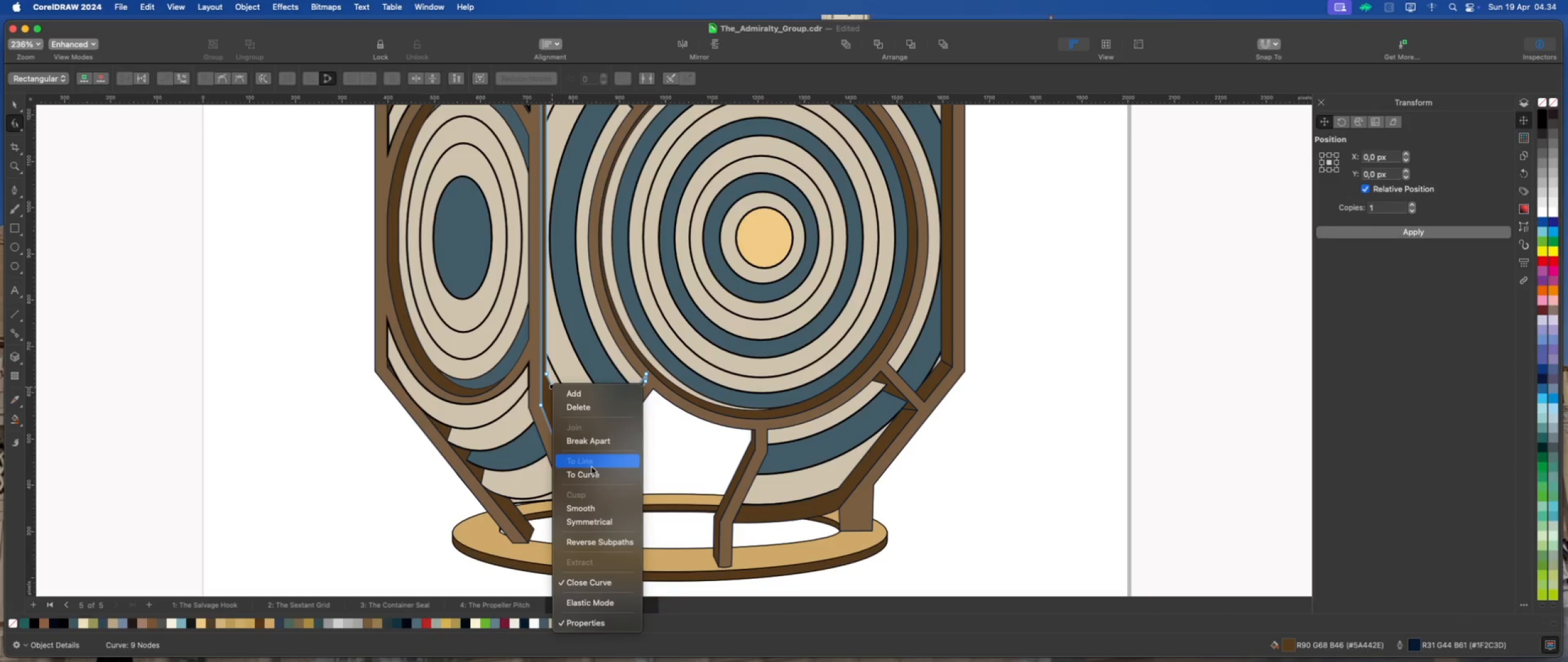 
left_click([592, 471])
 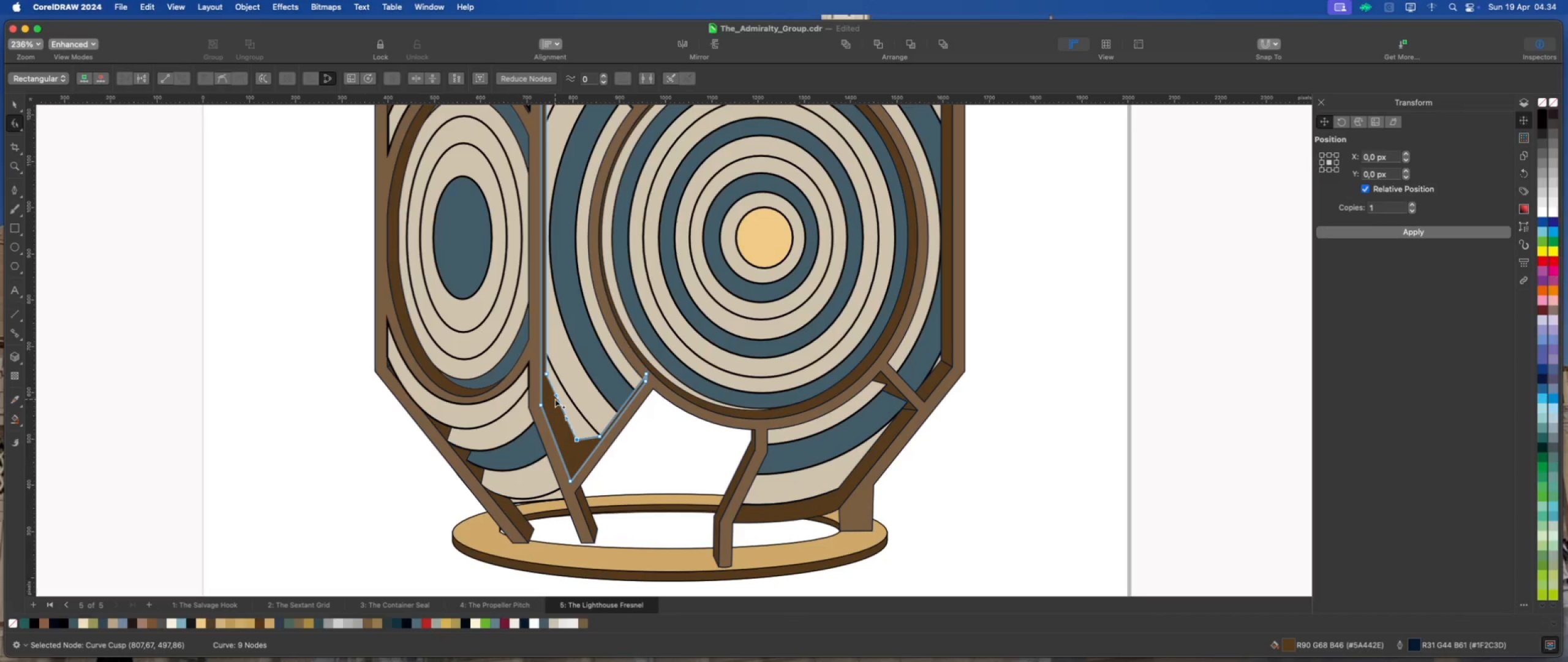 
left_click_drag(start_coordinate=[556, 397], to_coordinate=[551, 417])
 